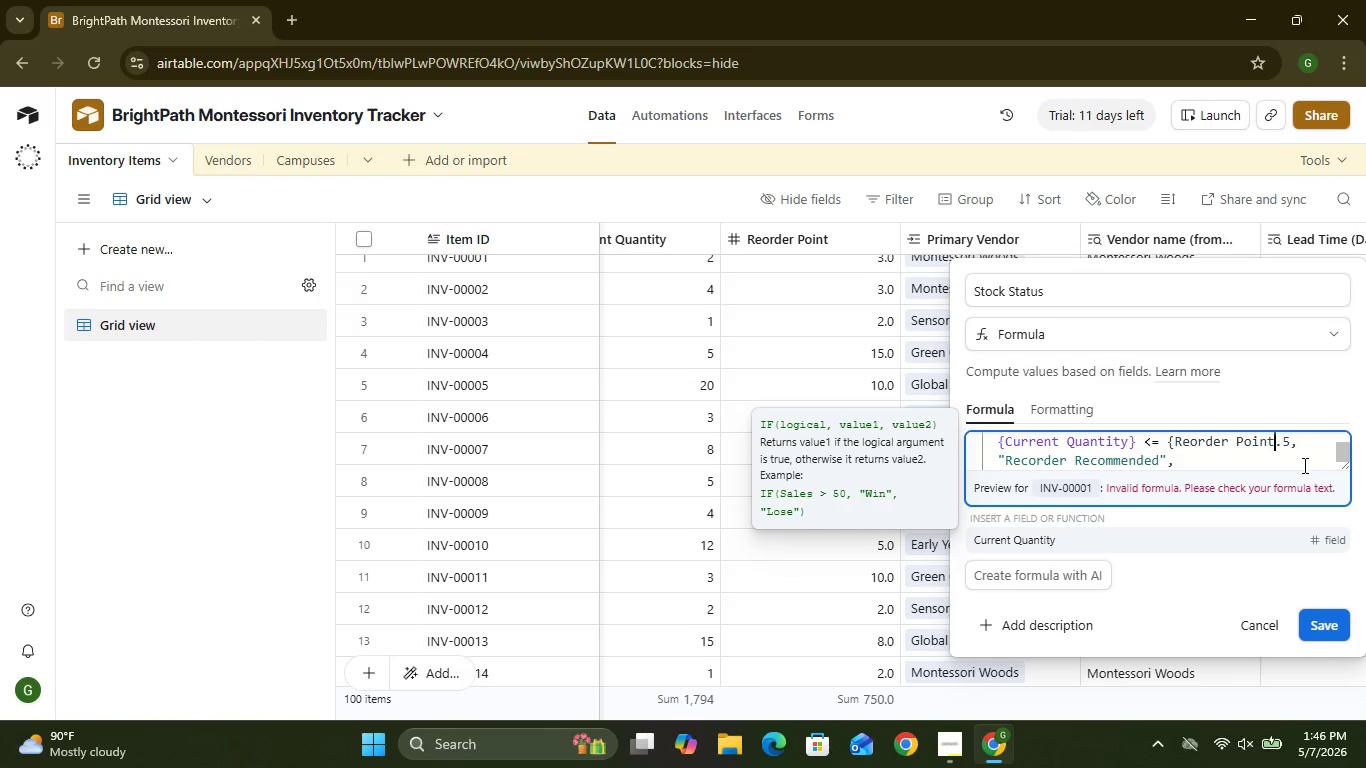 
key(Backspace)
 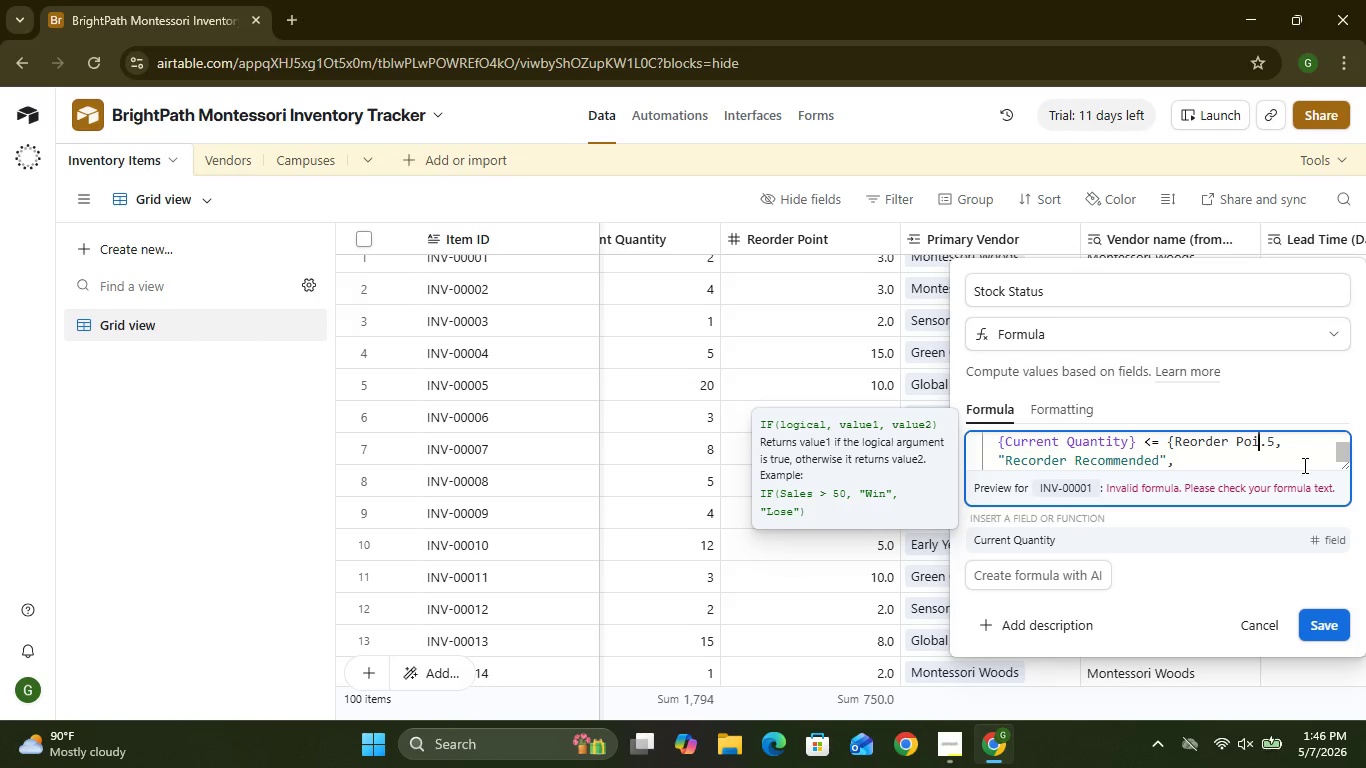 
key(Backspace)
 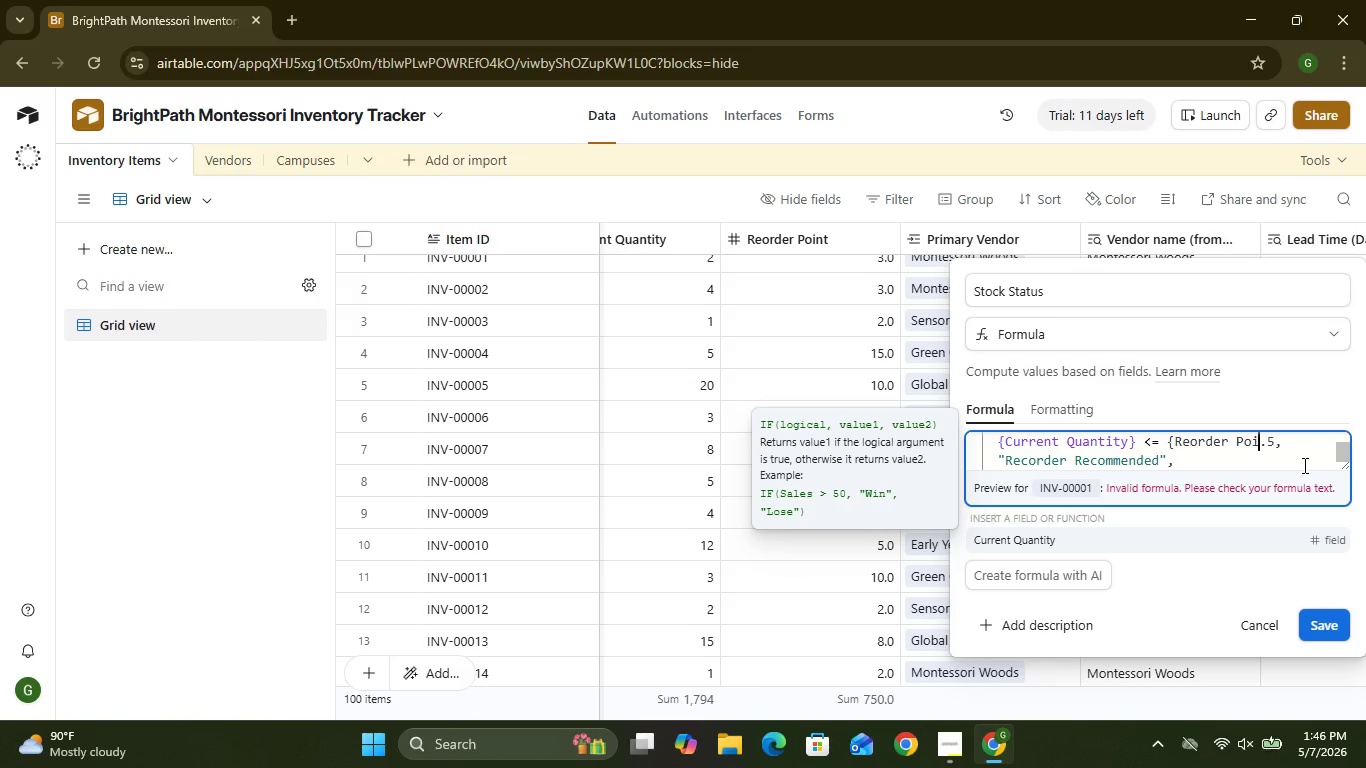 
key(Backspace)
 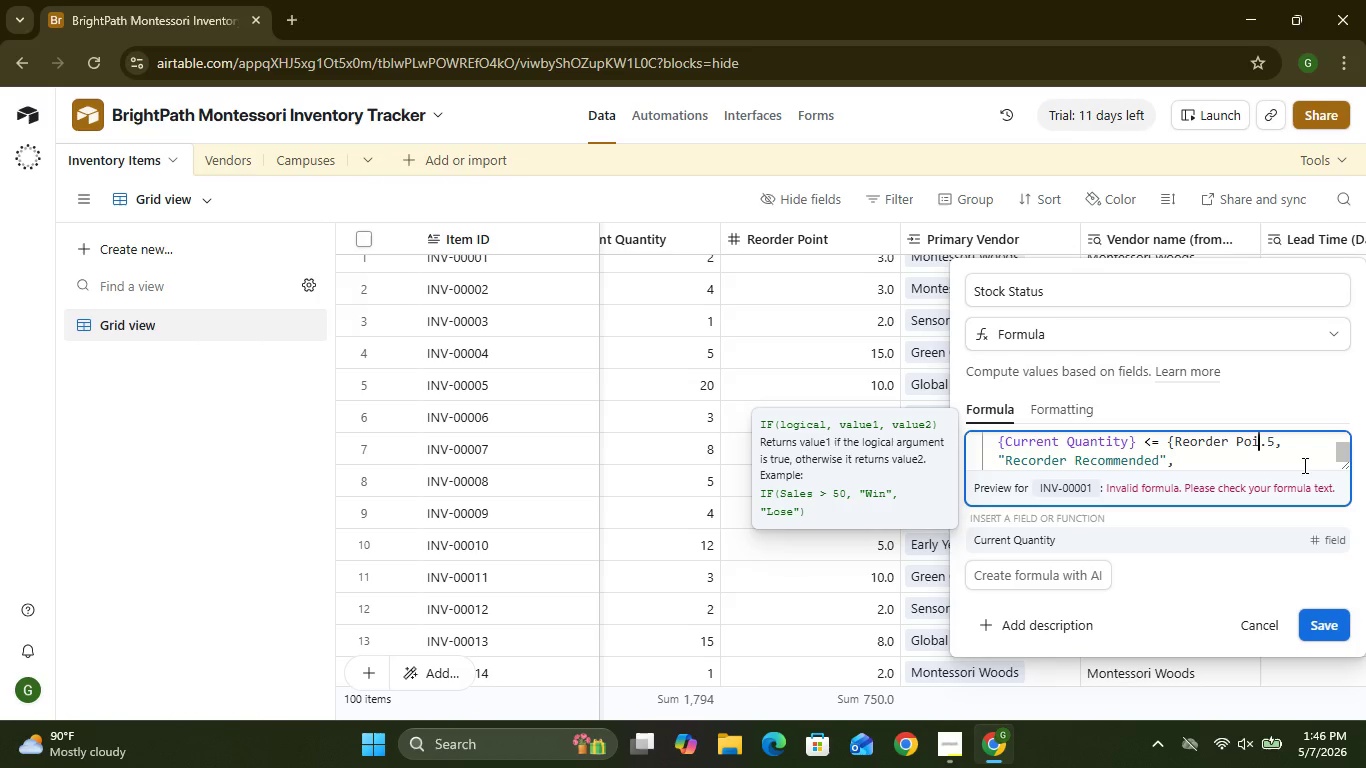 
key(Backspace)
 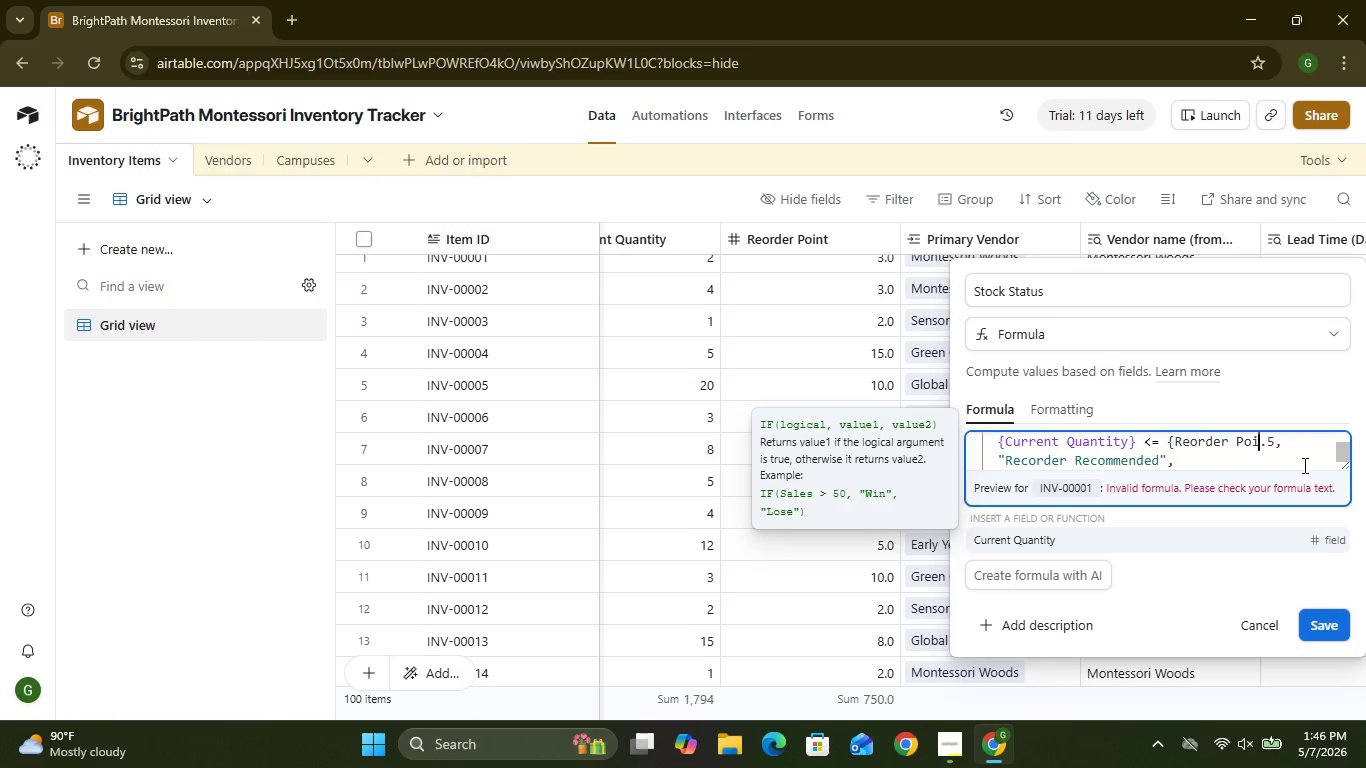 
key(Backspace)
 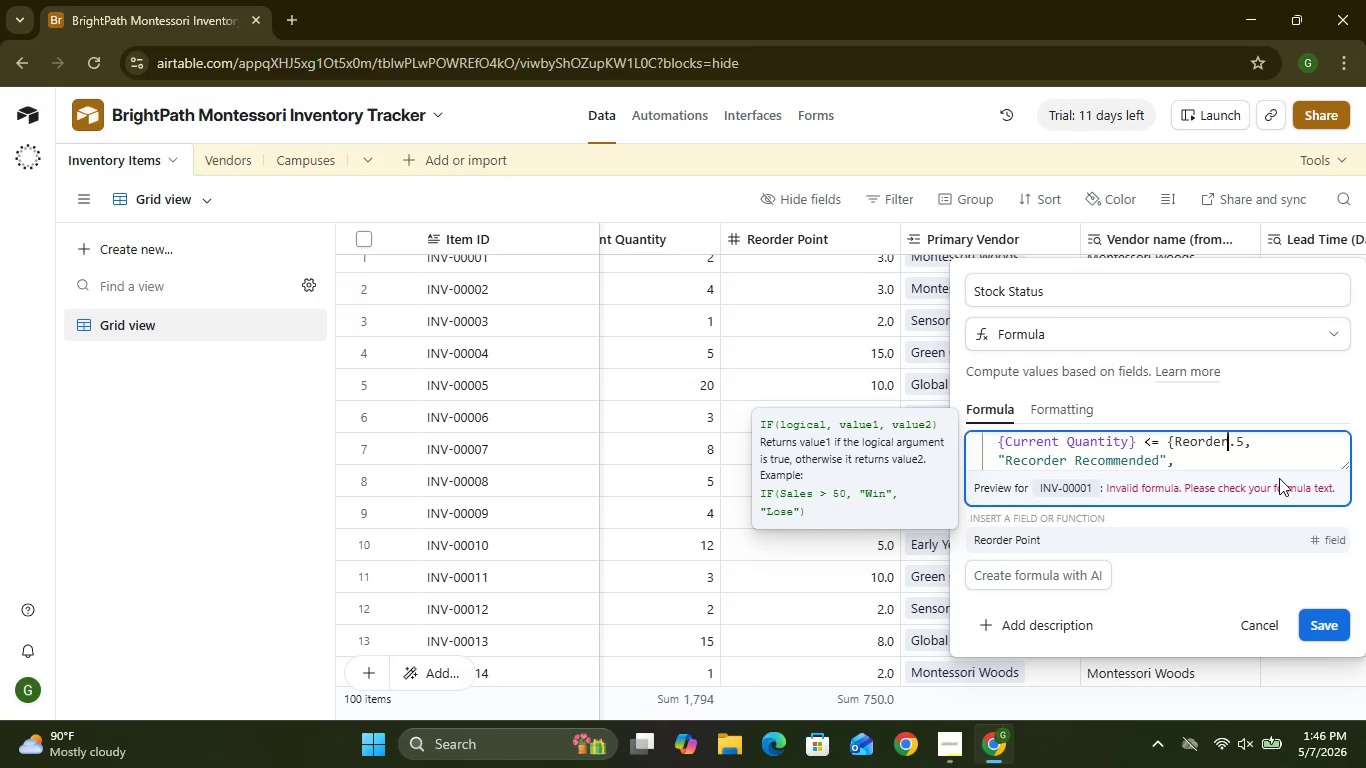 
key(Backspace)
 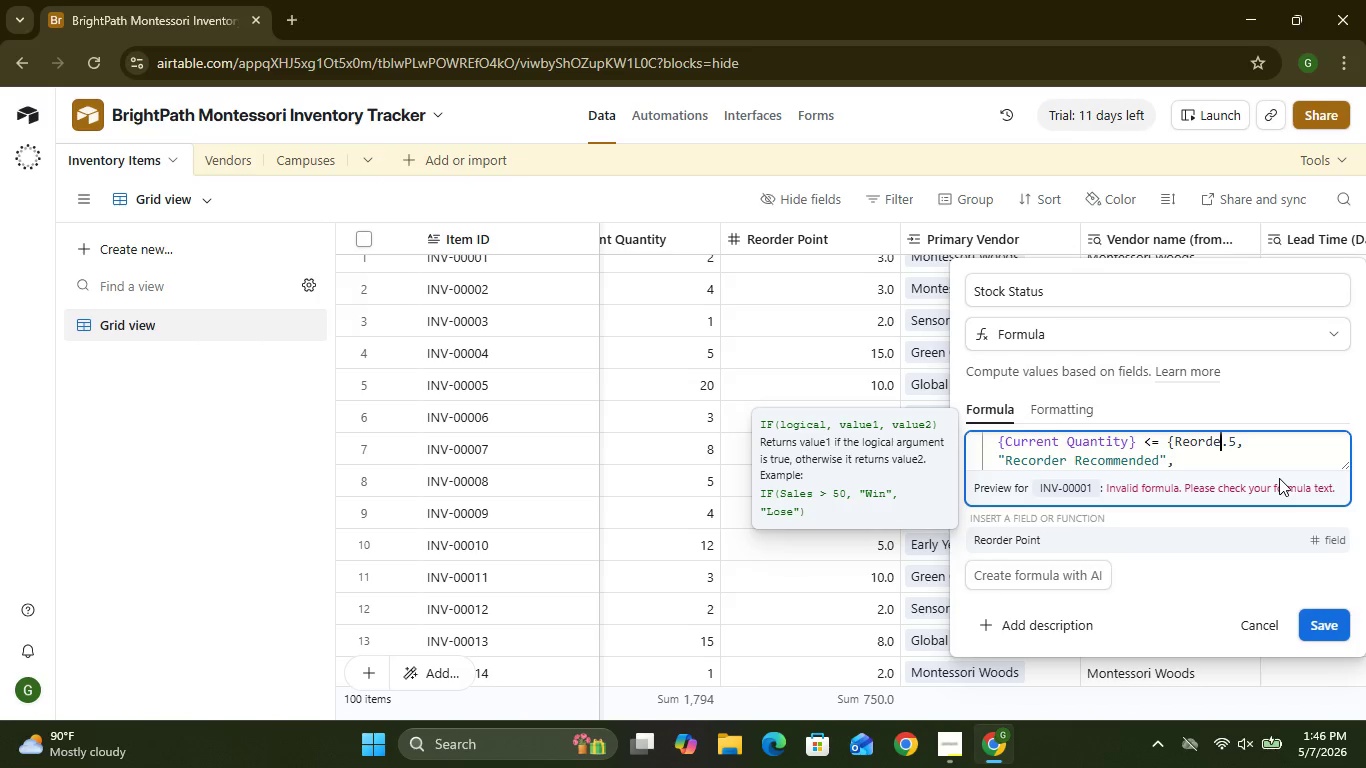 
key(Backspace)
 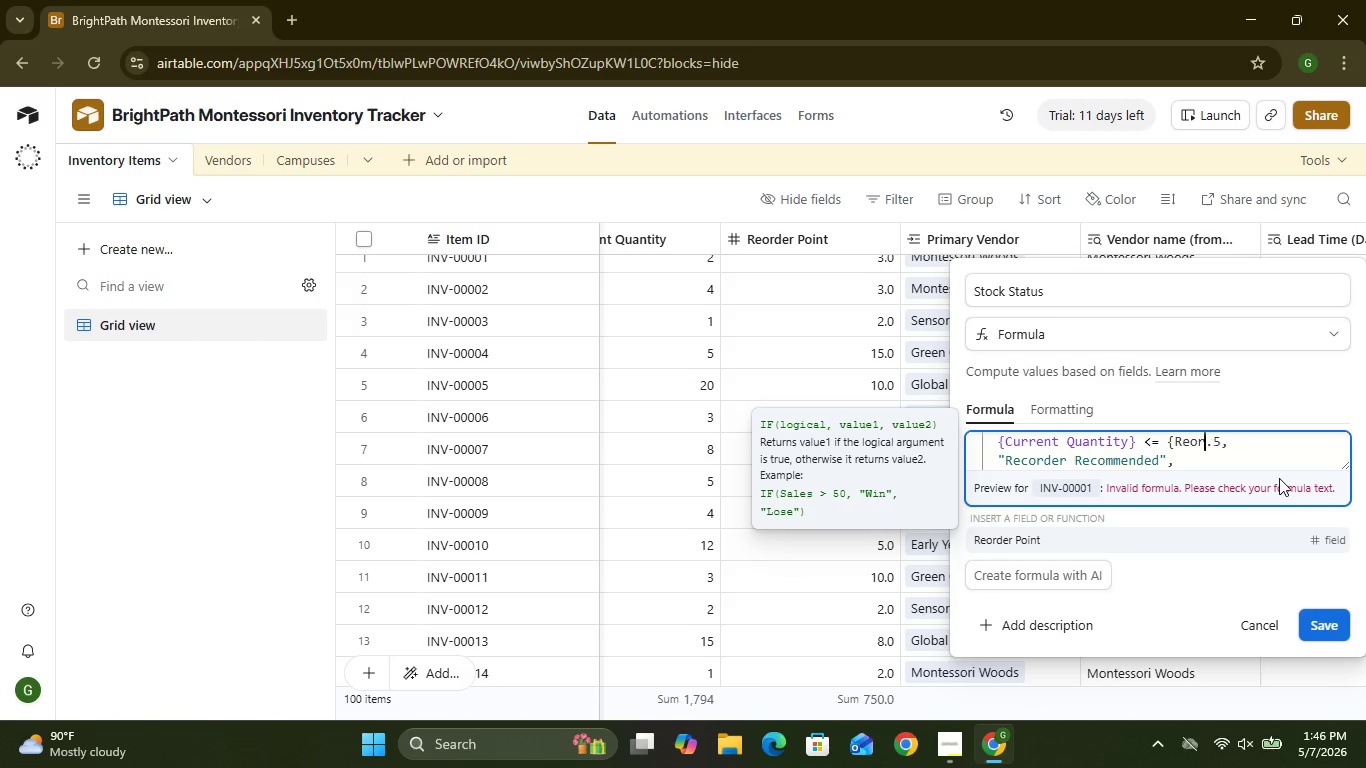 
key(Backspace)
 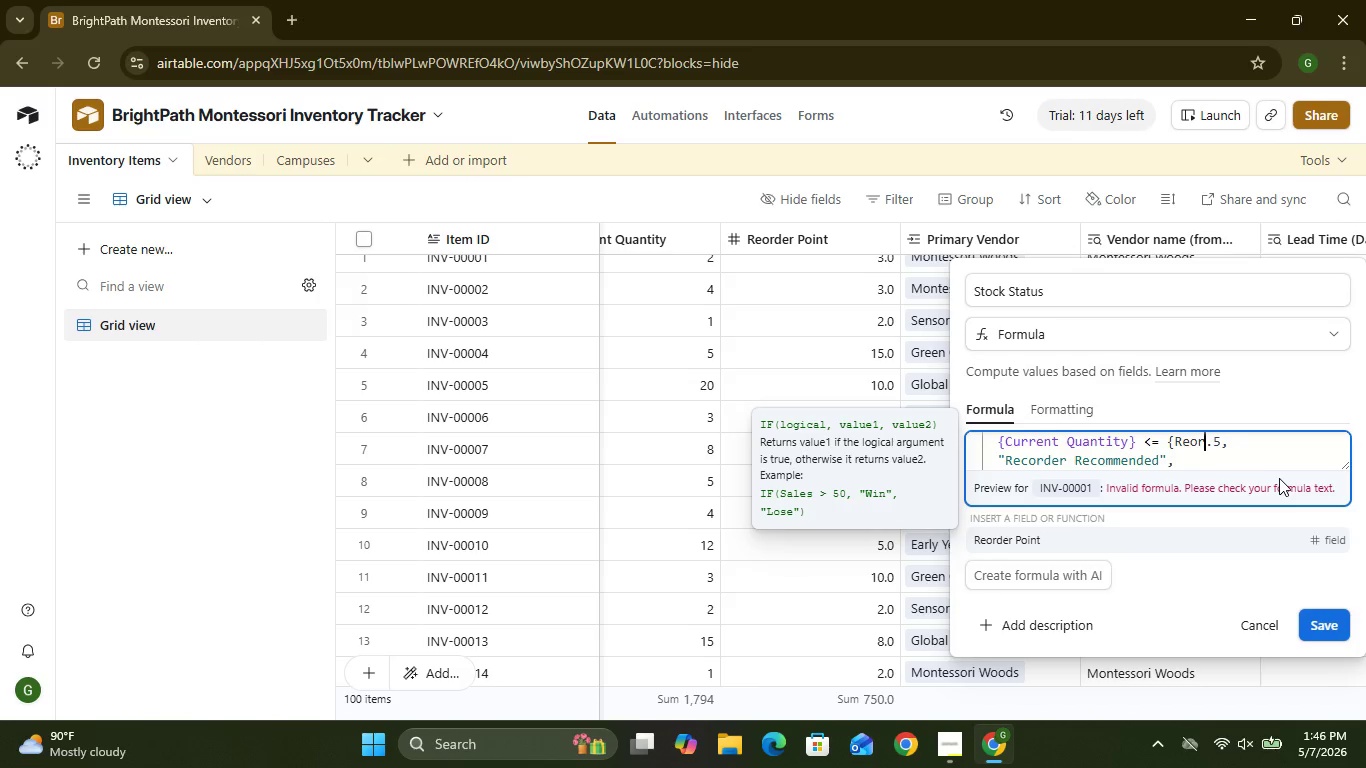 
key(Backspace)
 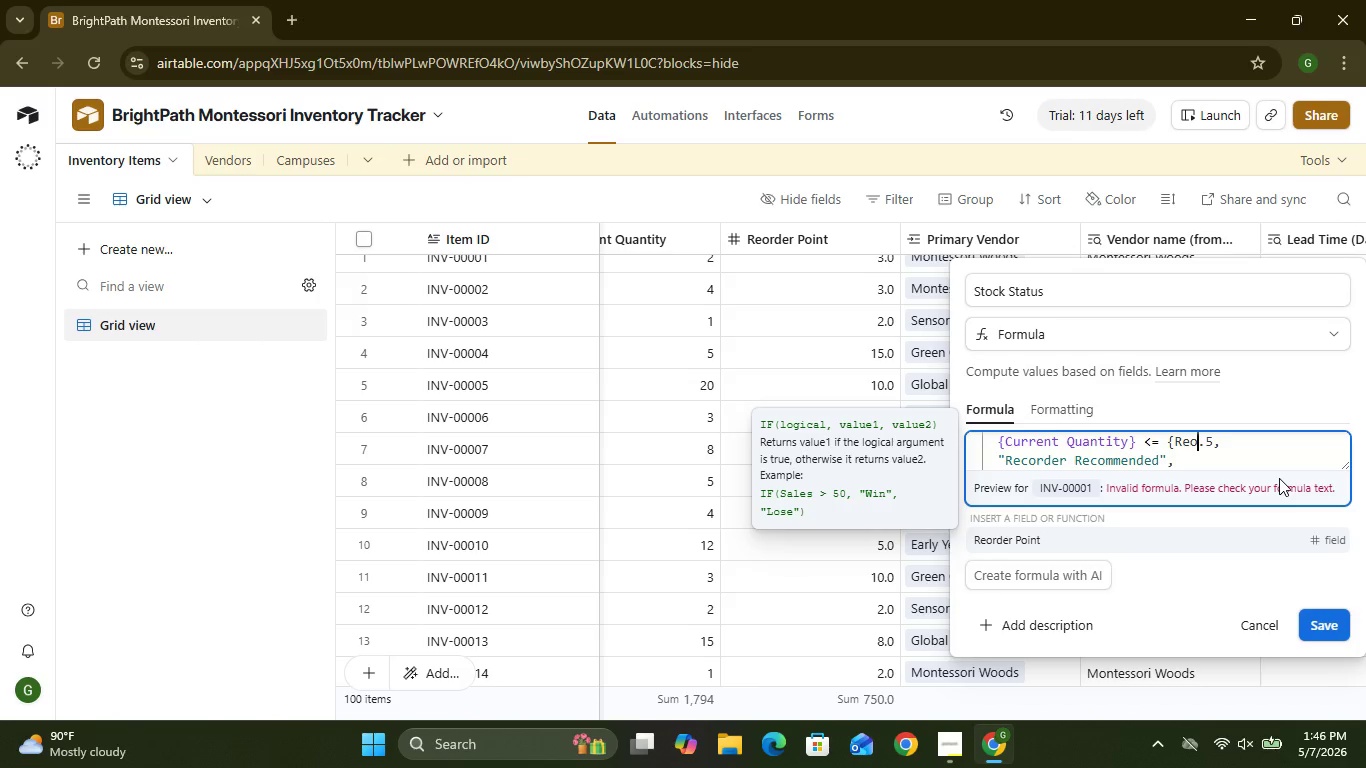 
key(Backspace)
 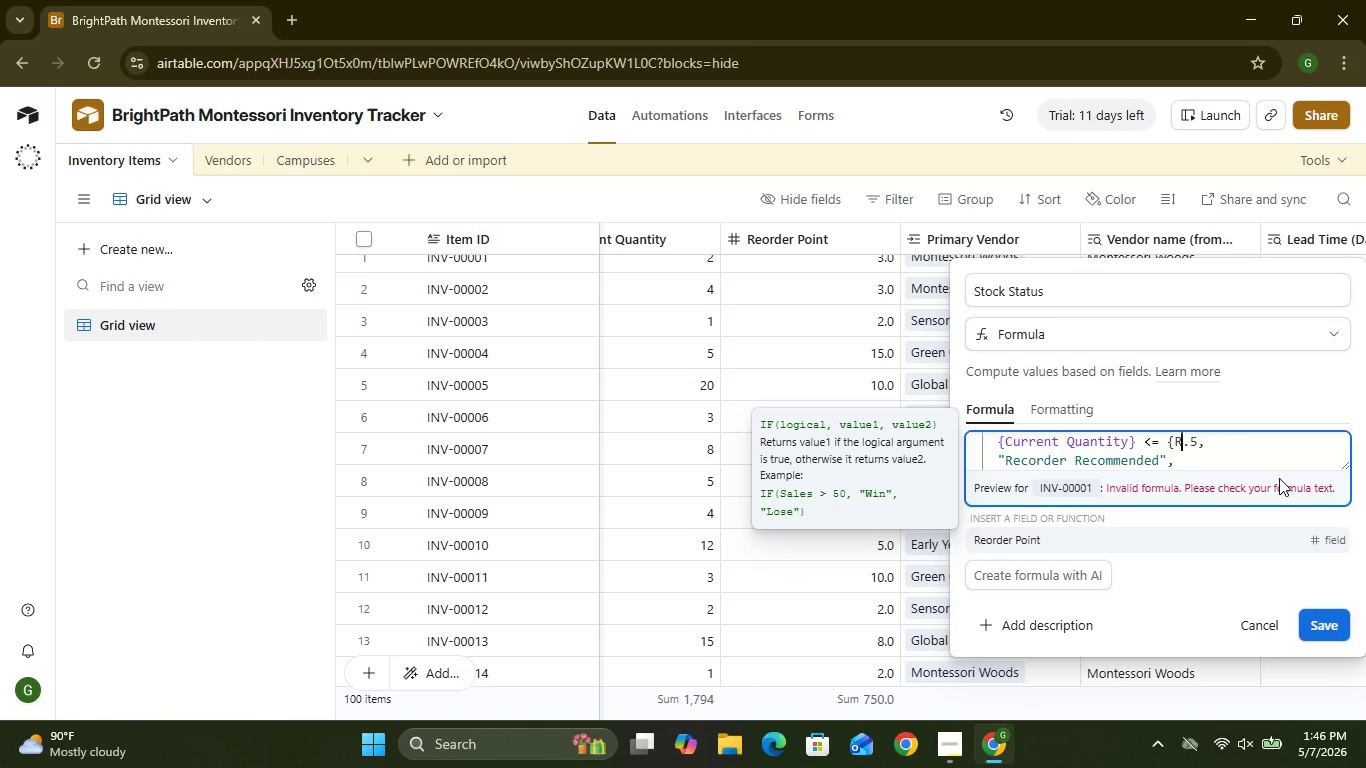 
key(Backspace)
 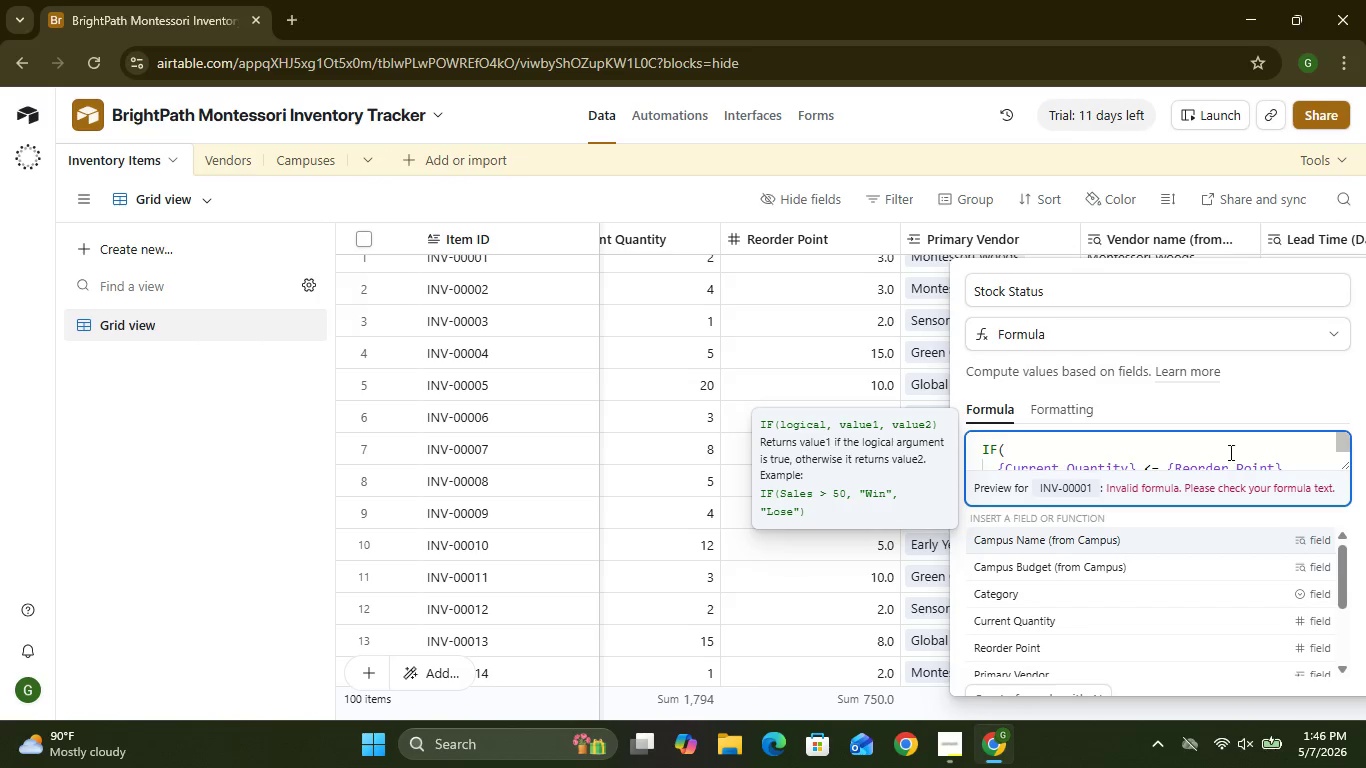 
wait(7.36)
 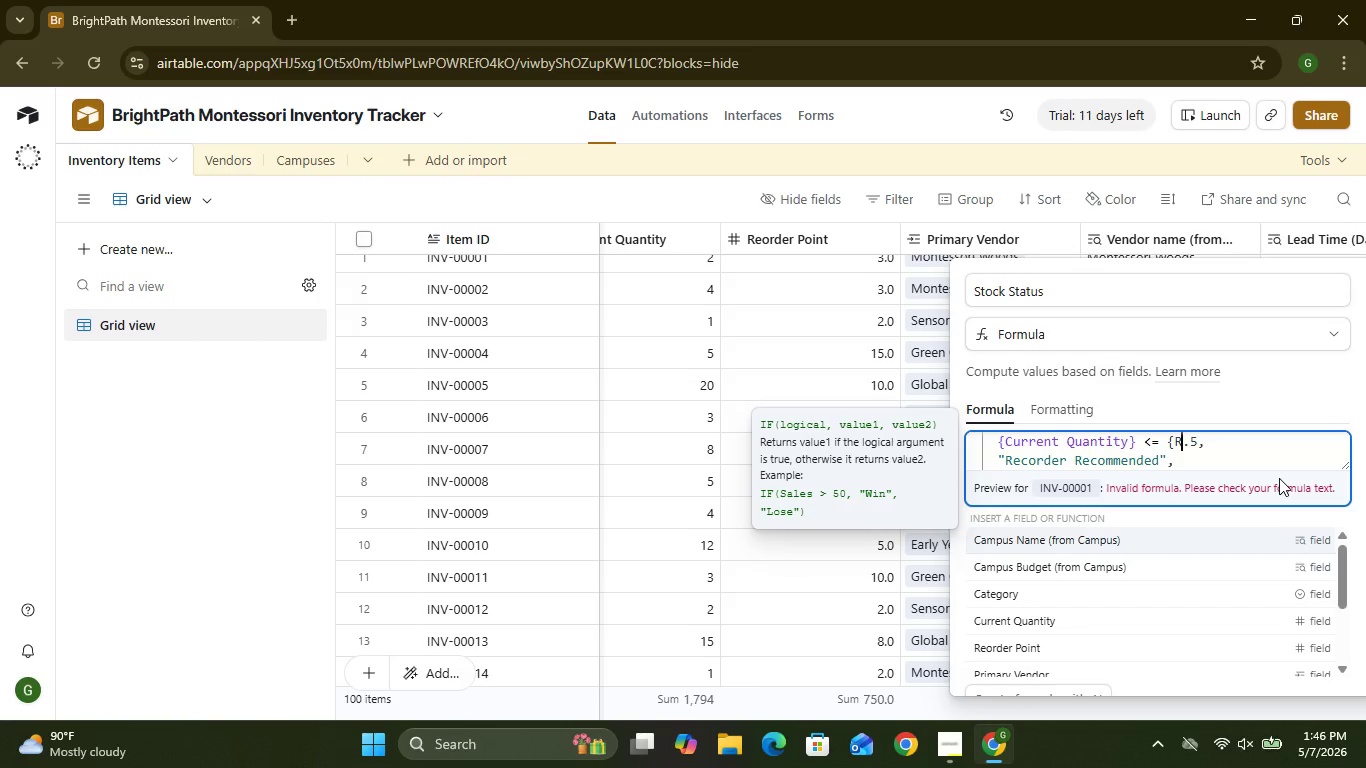 
left_click([977, 454])
 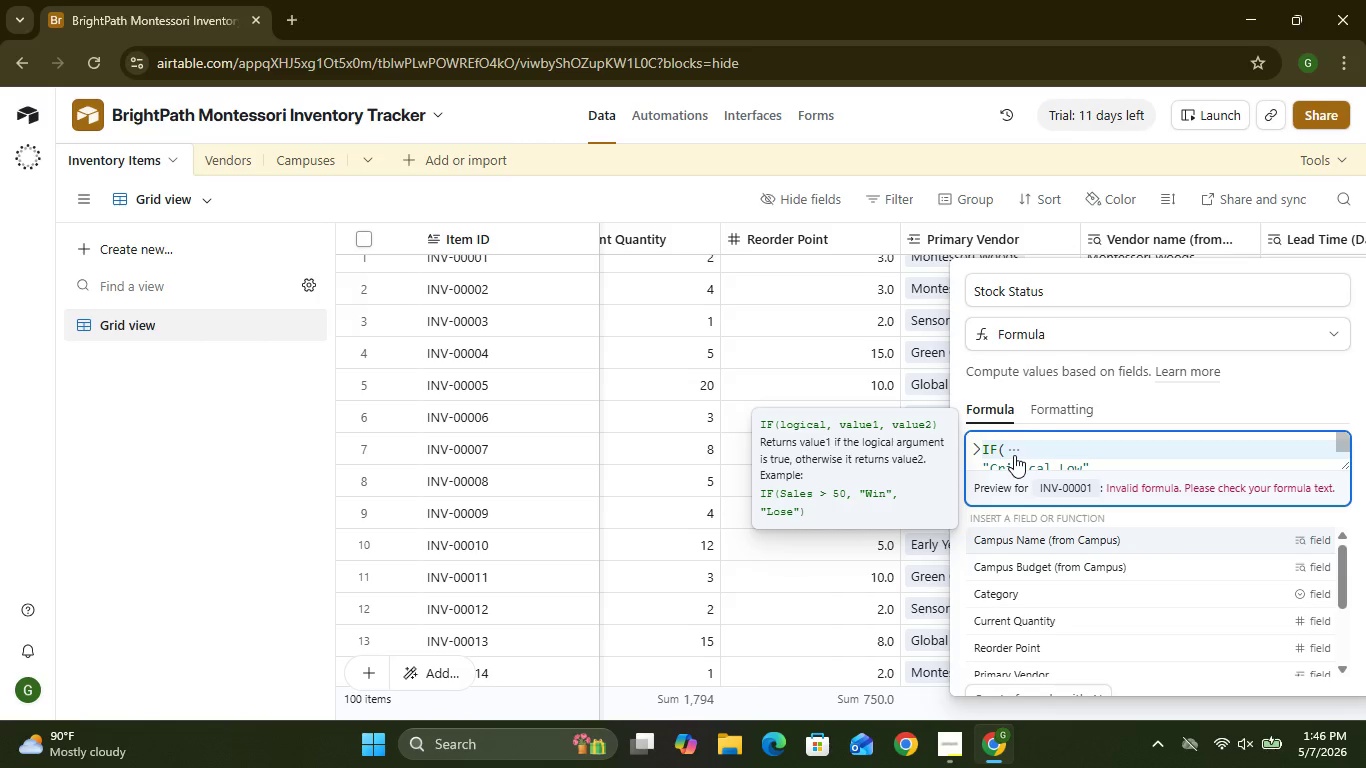 
key(Control+A)
 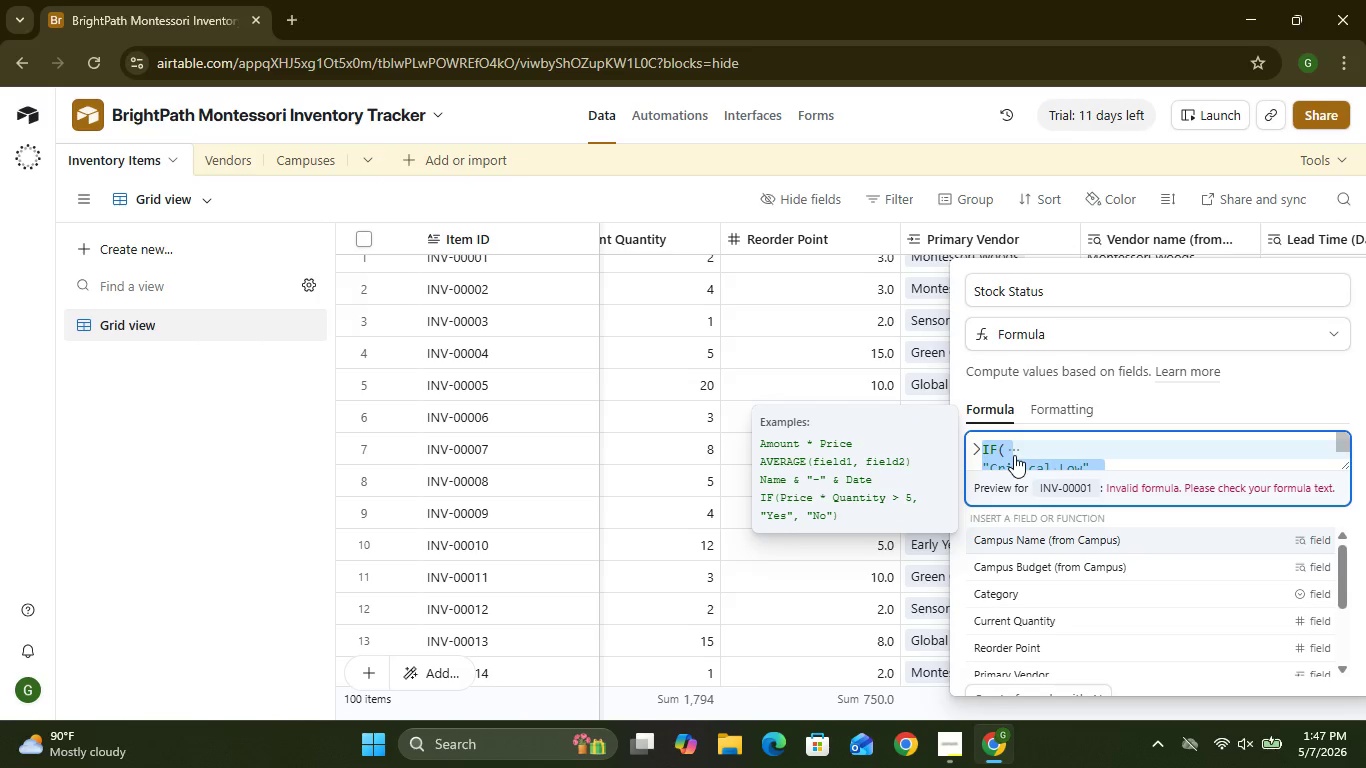 
key(Backspace)
type(IF()
 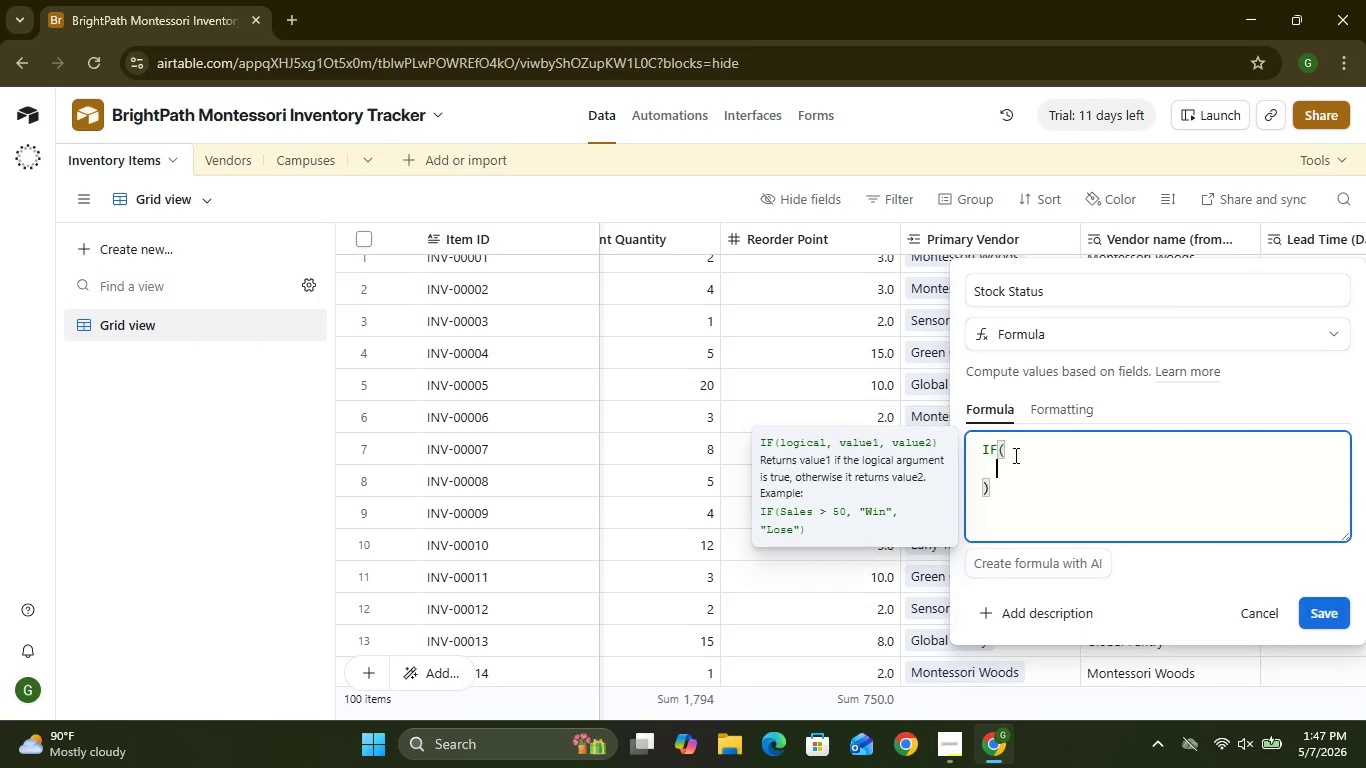 
 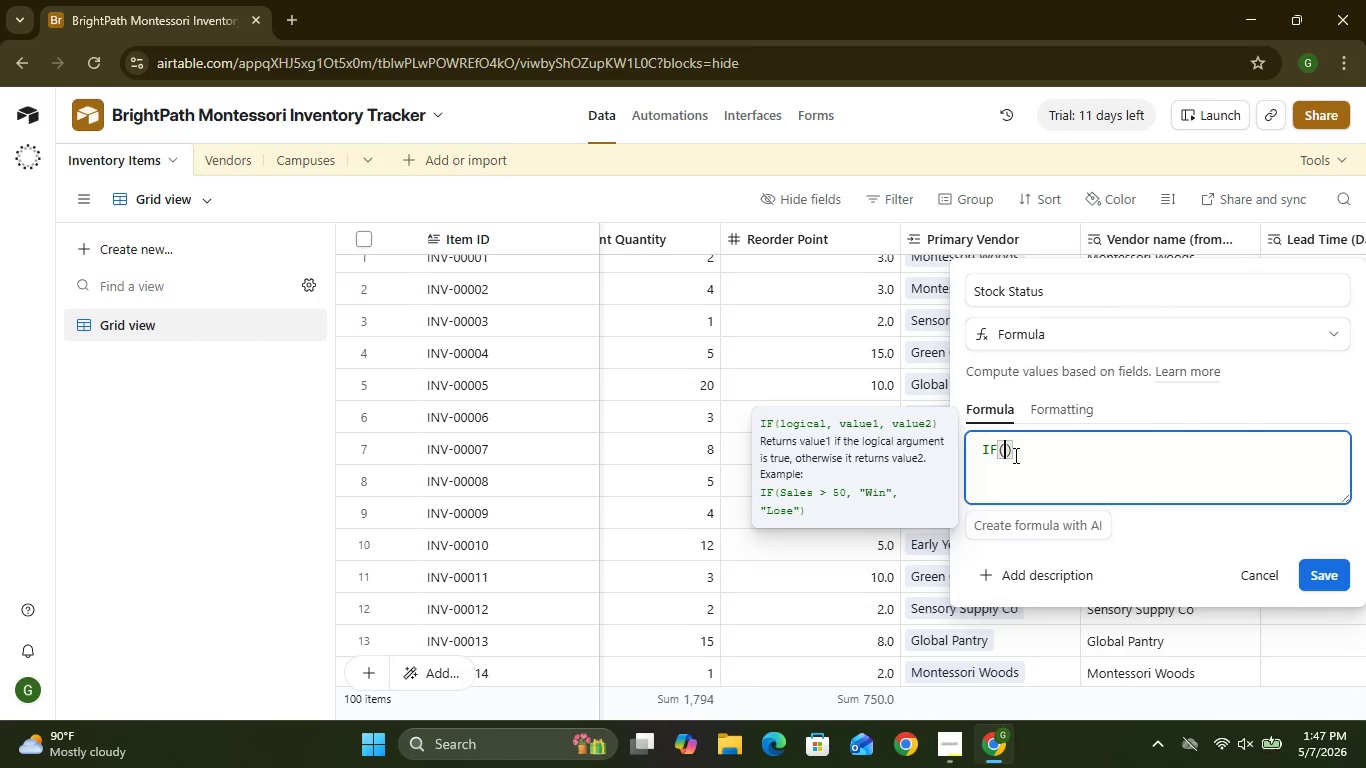 
key(Enter)
 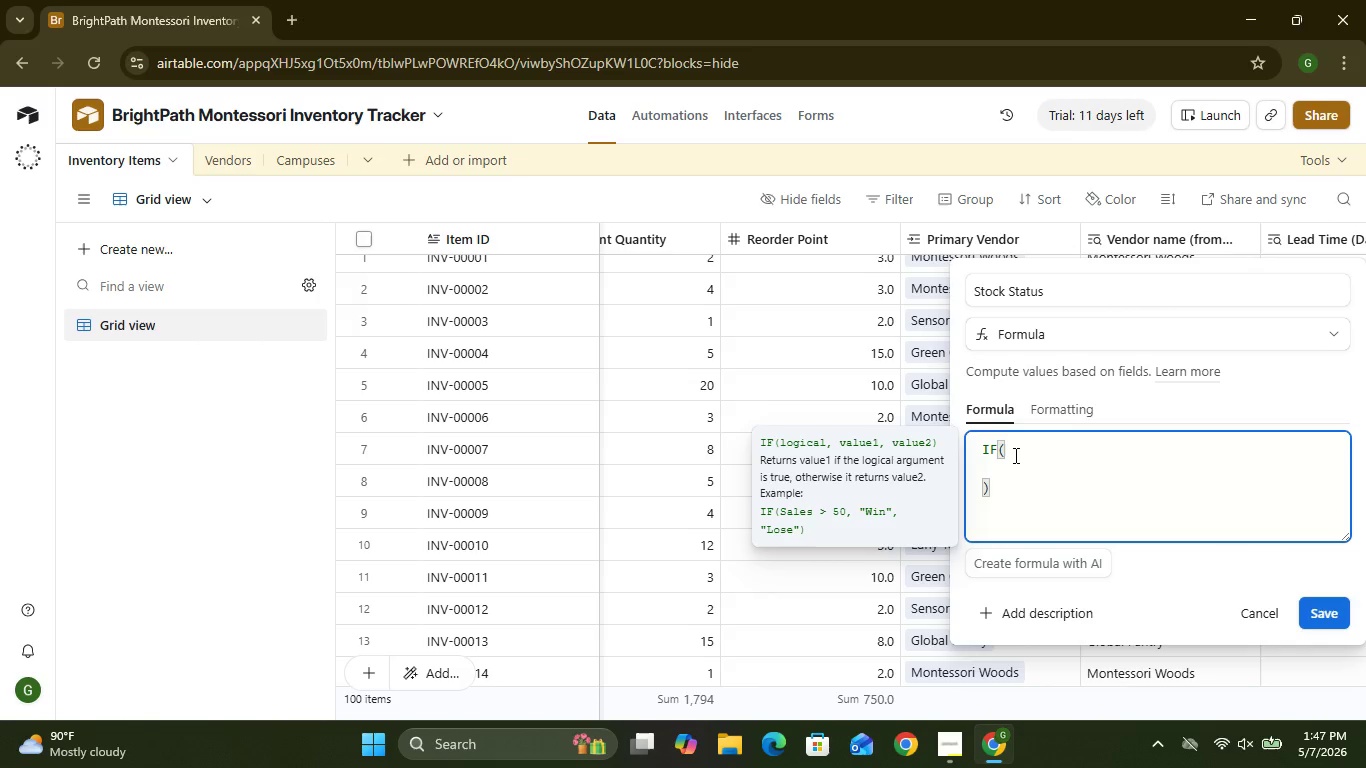 
type({Current Quantity)
 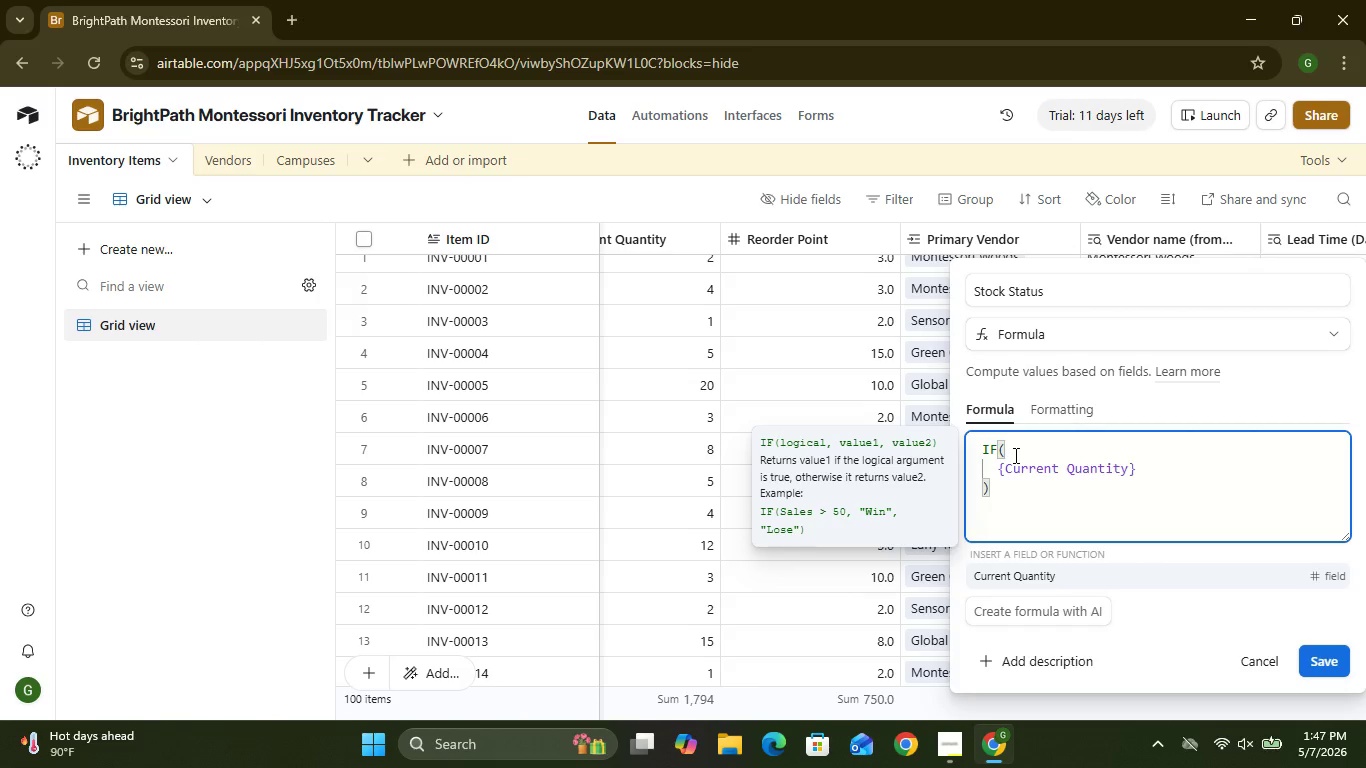 
left_click([1151, 472])
 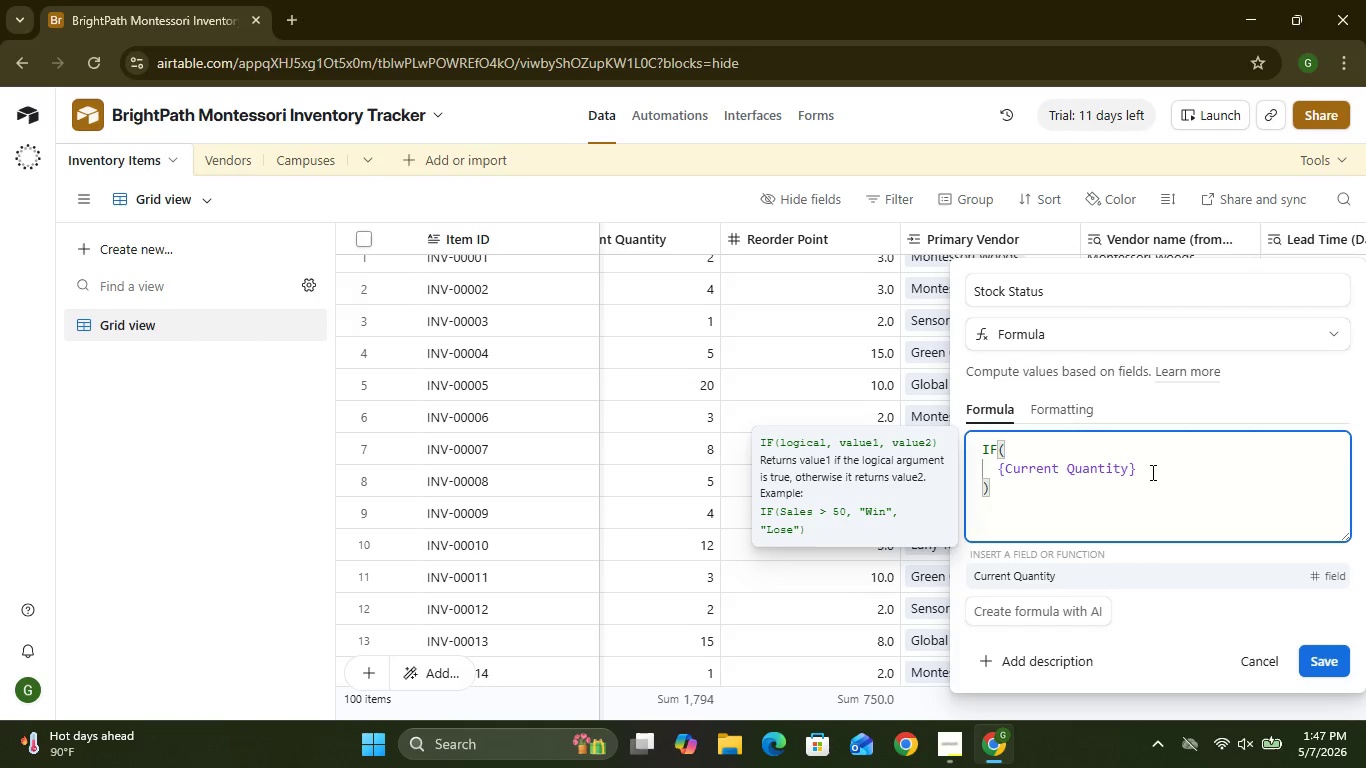 
type( <= {Reorder)
 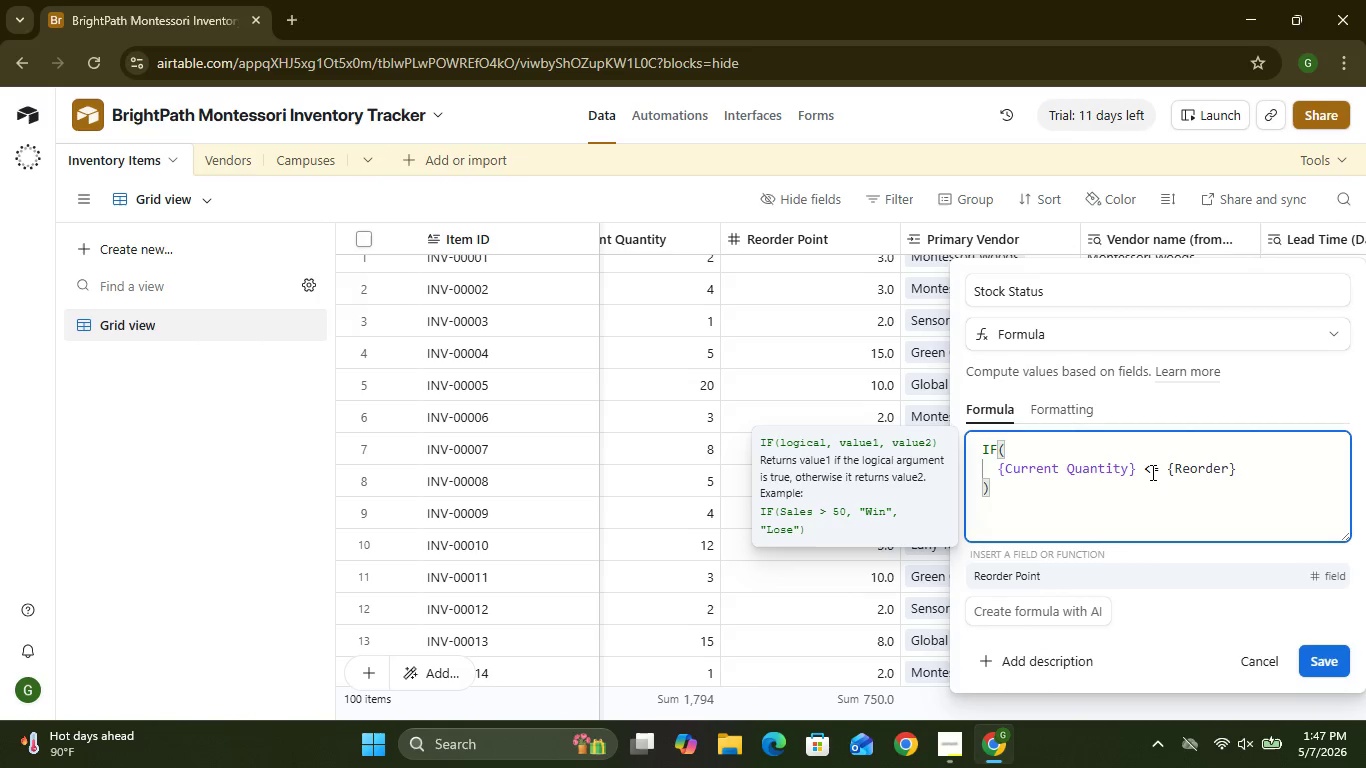 
key(Space)
 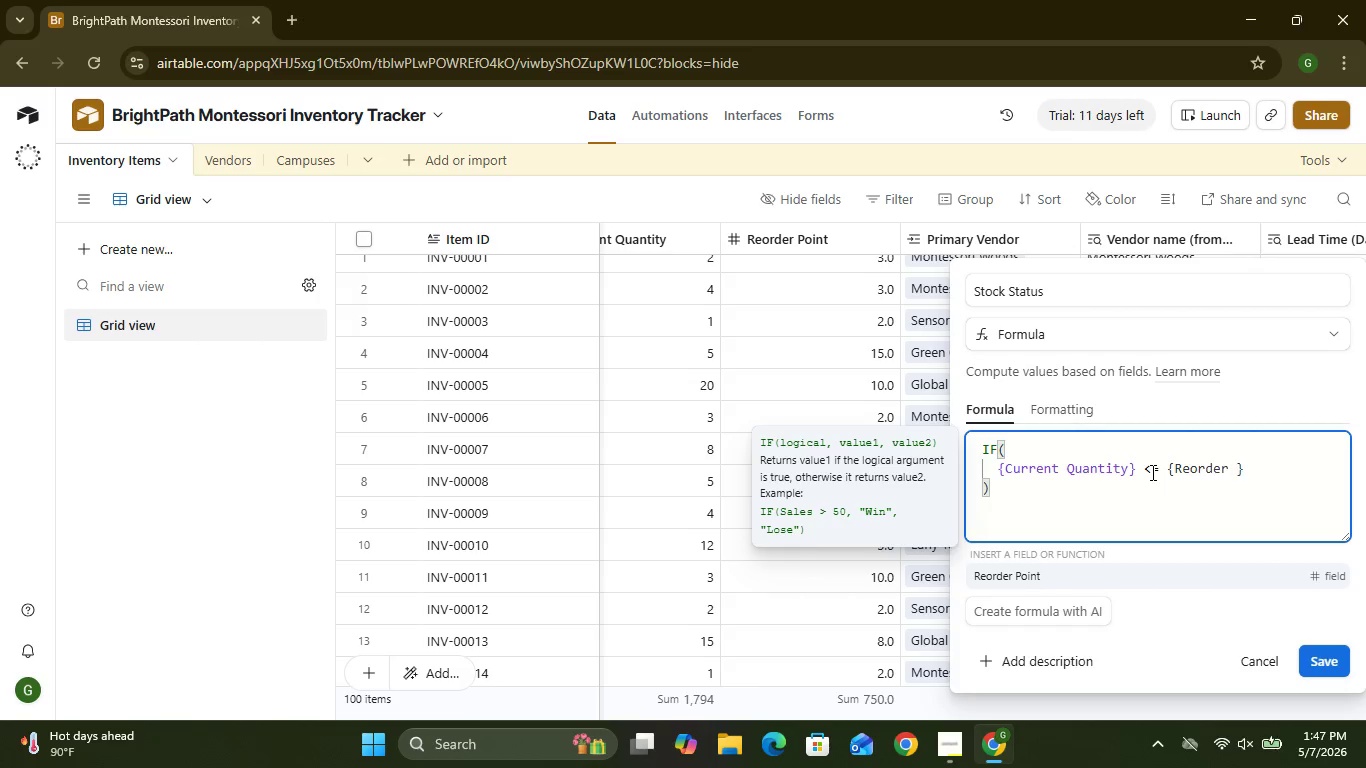 
type(order)
 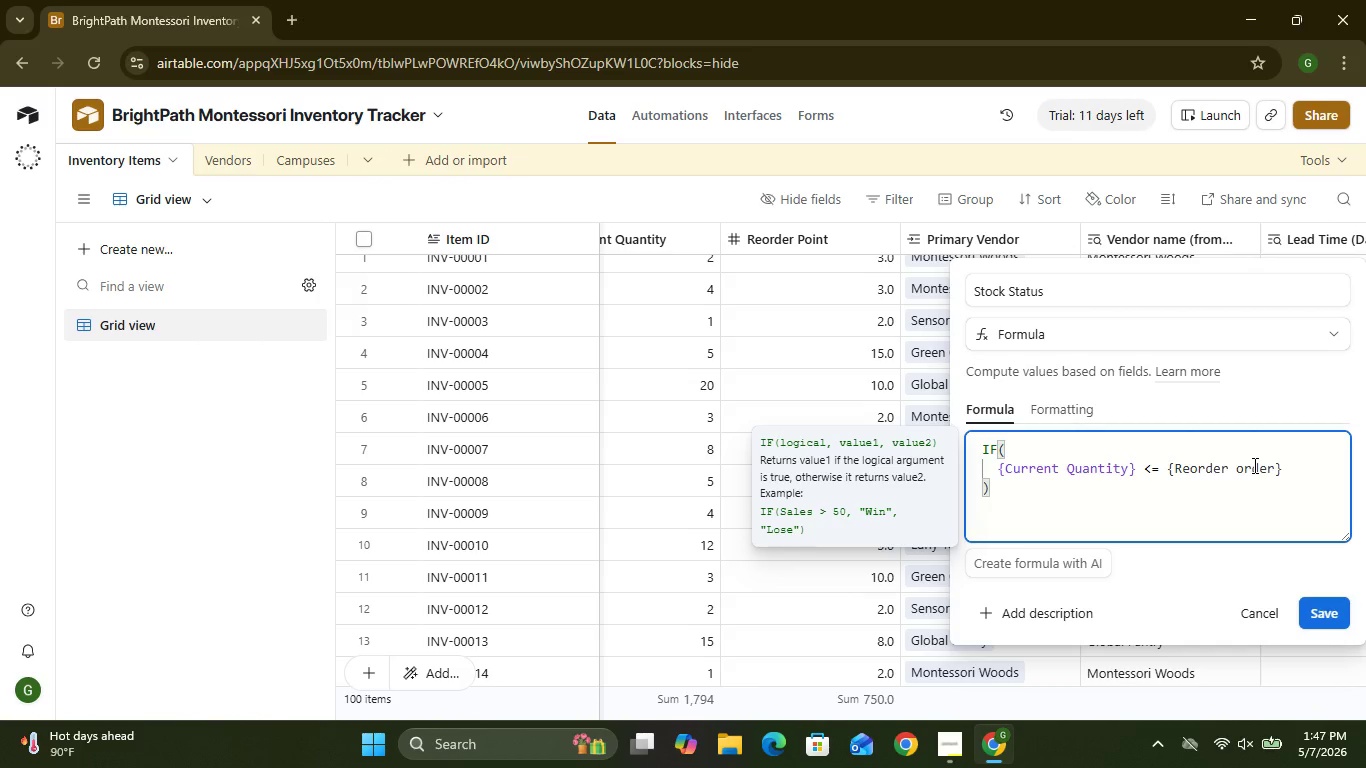 
key(Backspace)
key(Backspace)
key(Backspace)
key(Backspace)
key(Backspace)
key(Backspace)
type( Point)
 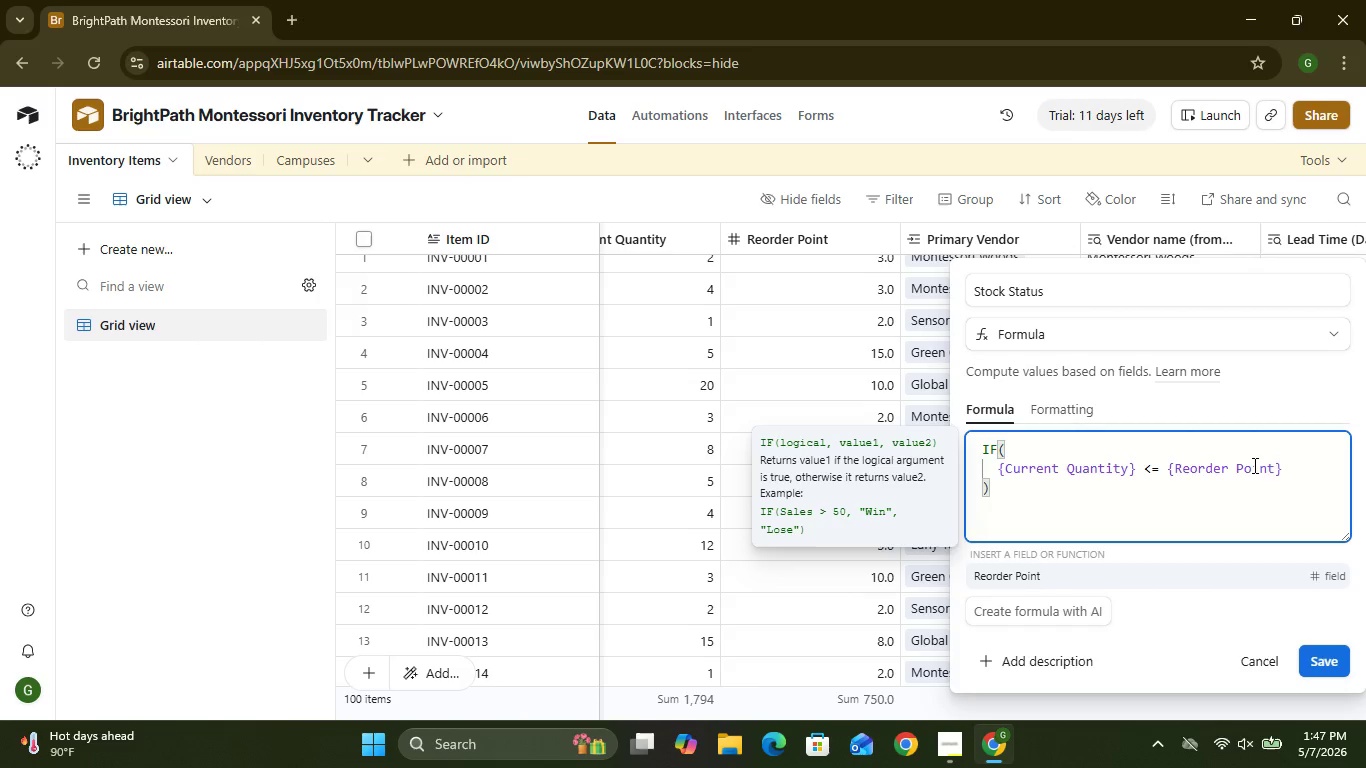 
left_click([1290, 472])
 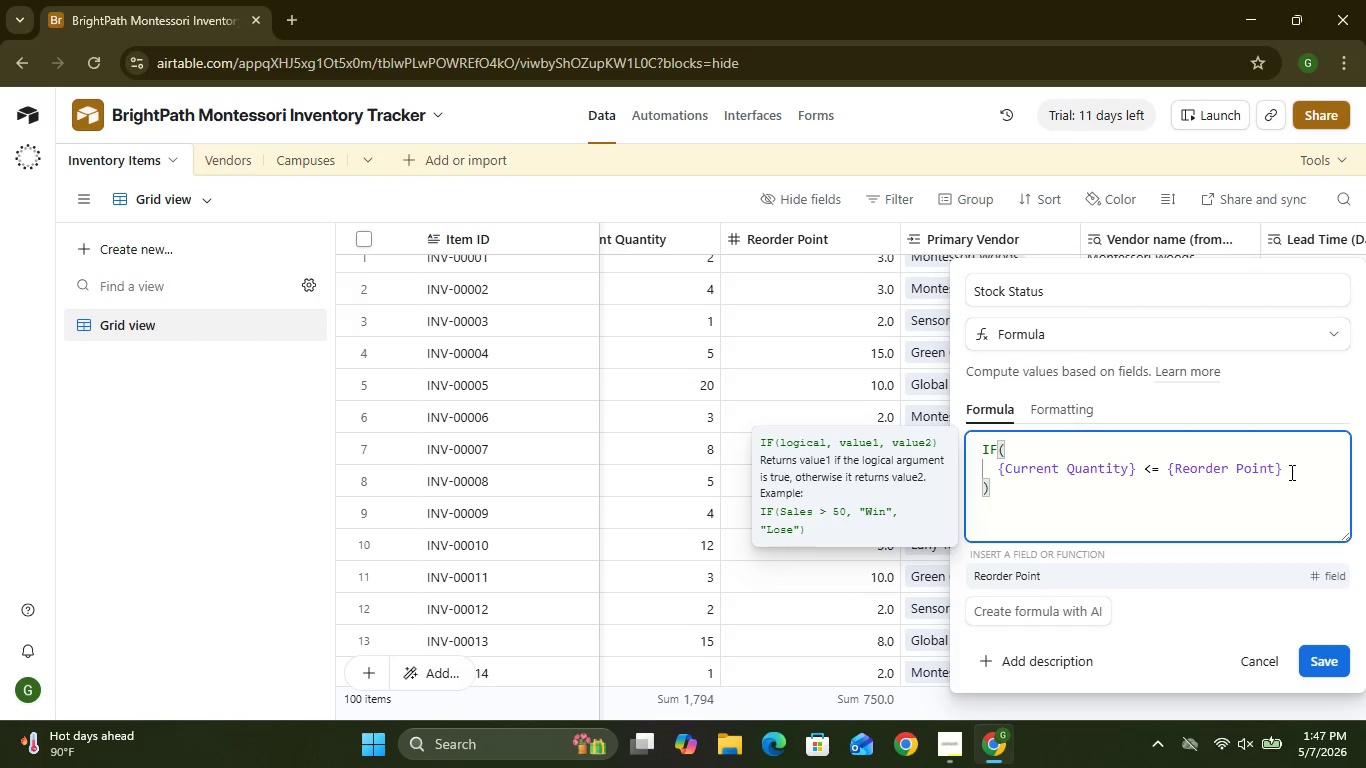 
key(Comma)
 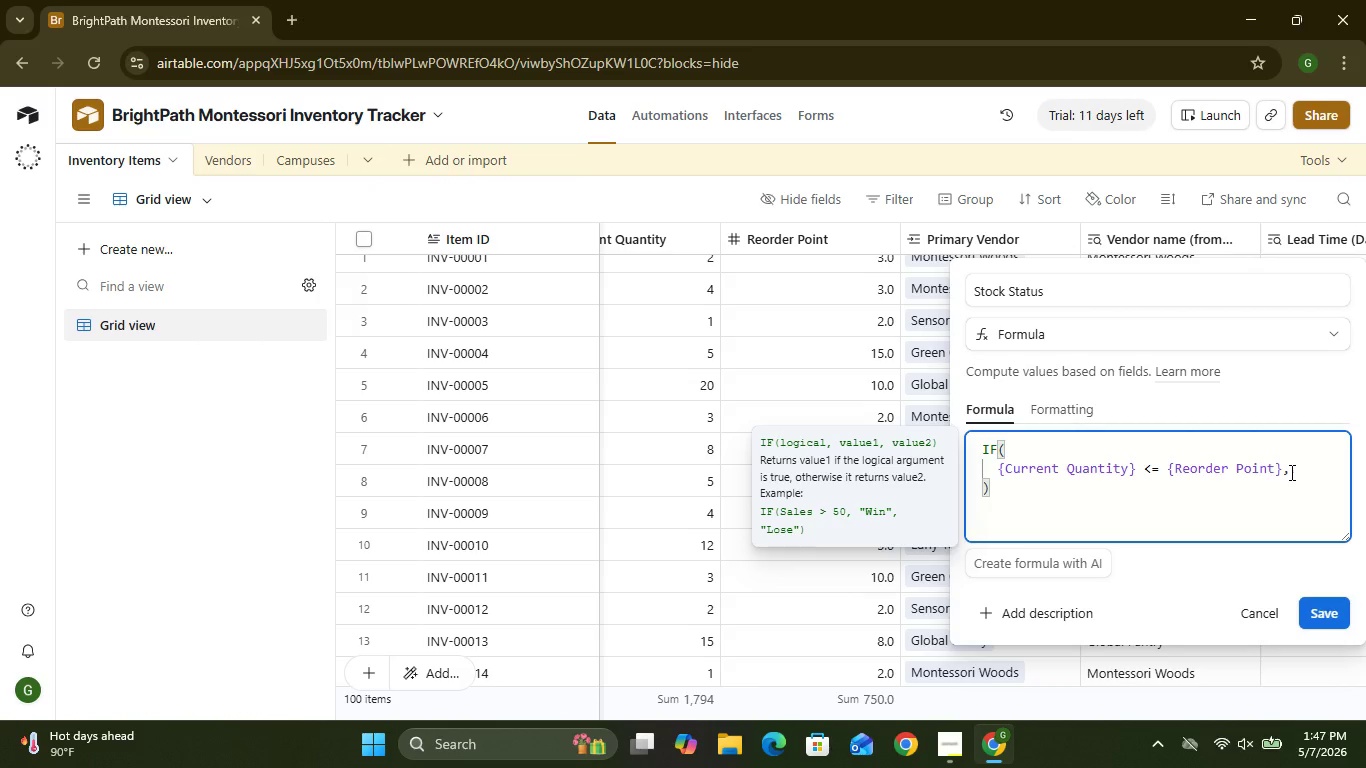 
key(Enter)
 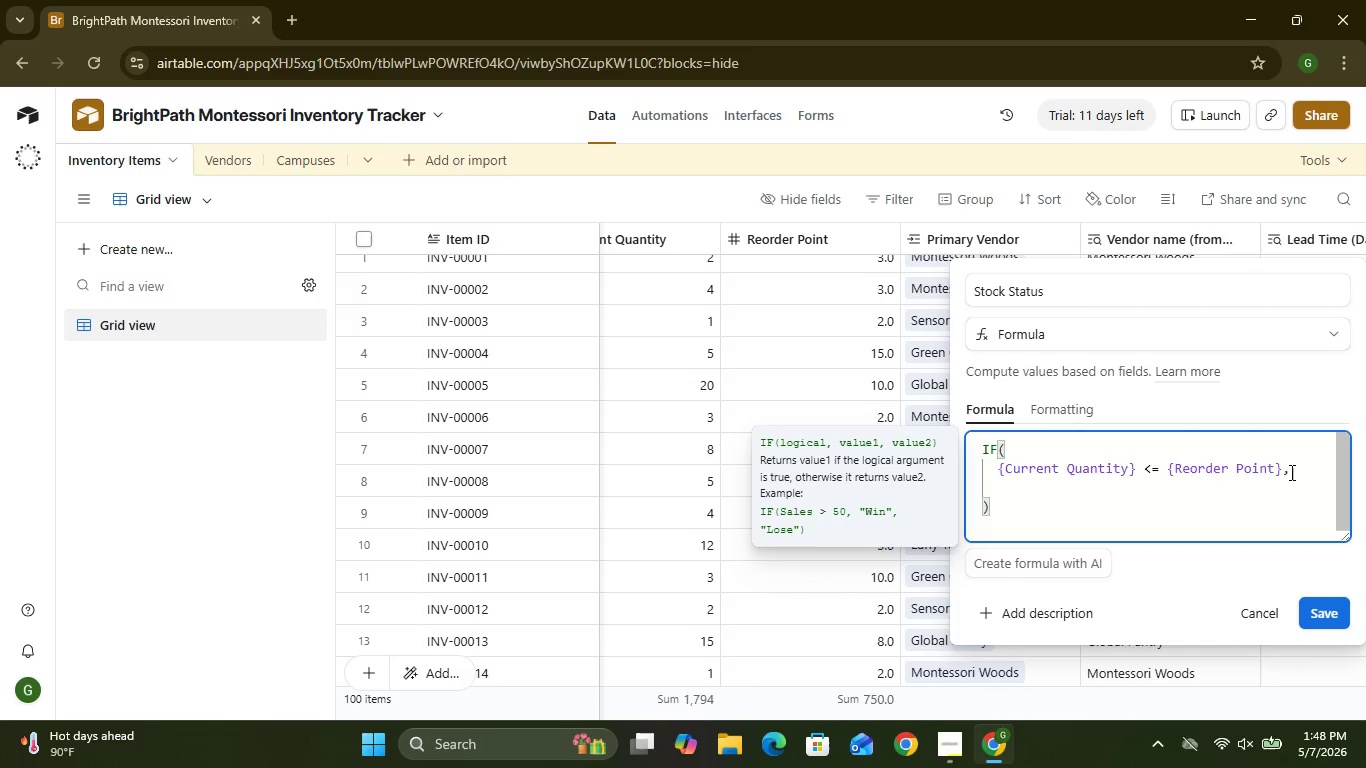 
type("Critiv)
key(Backspace)
type(cal Low)
 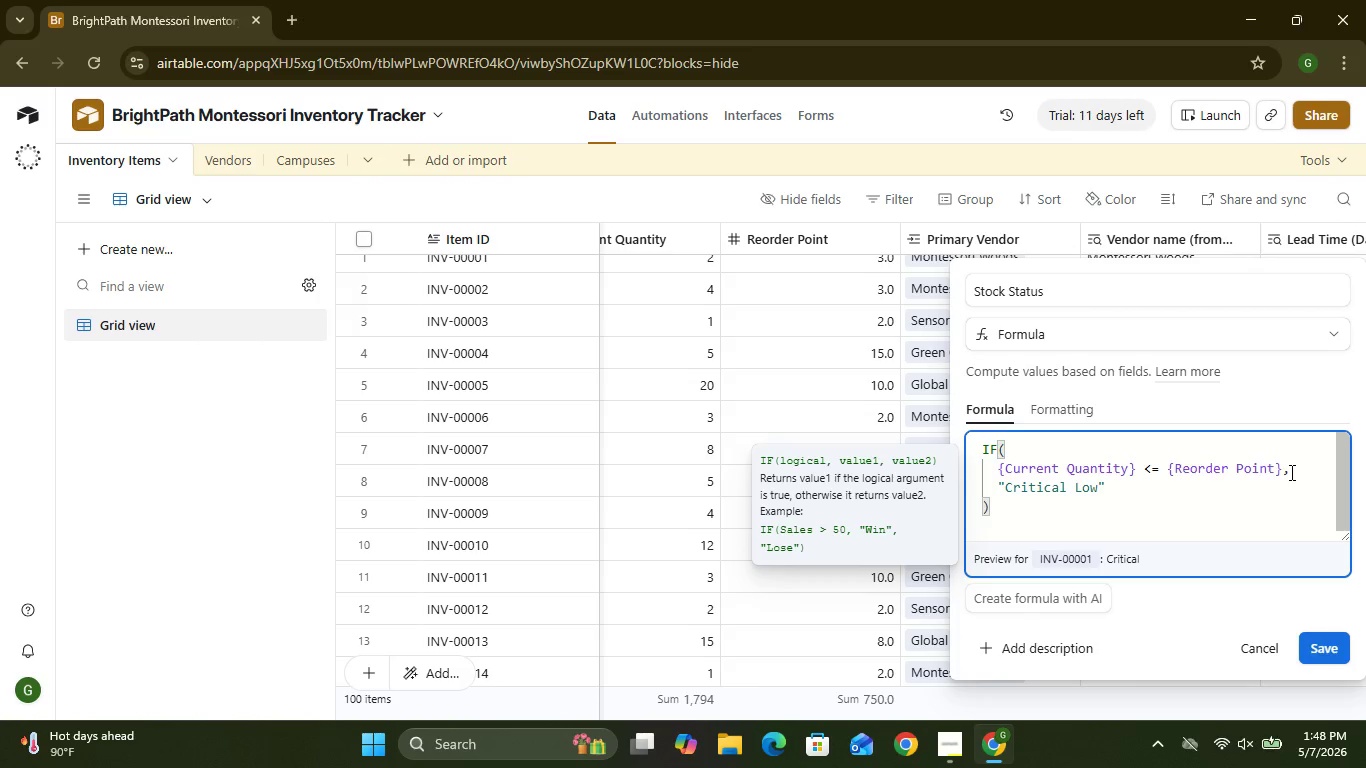 
left_click([1201, 498])
 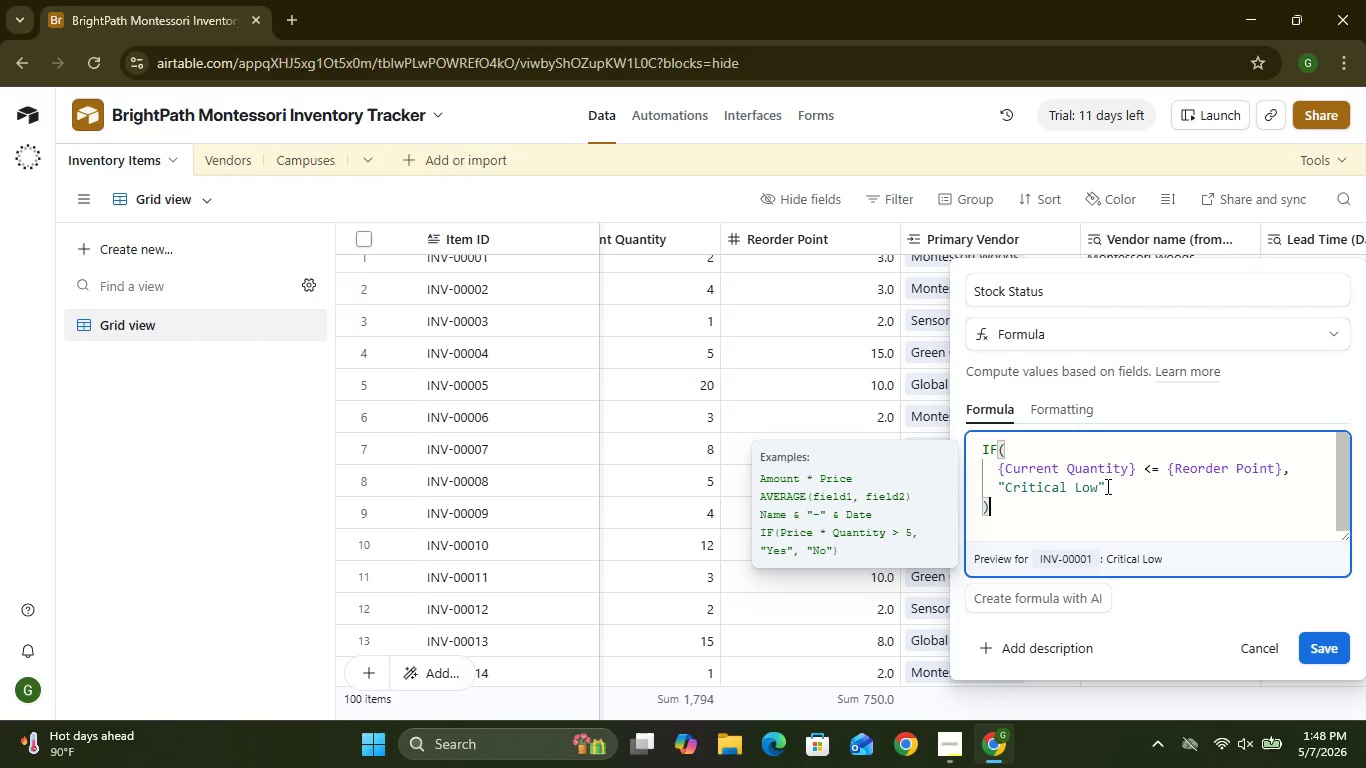 
left_click([1106, 486])
 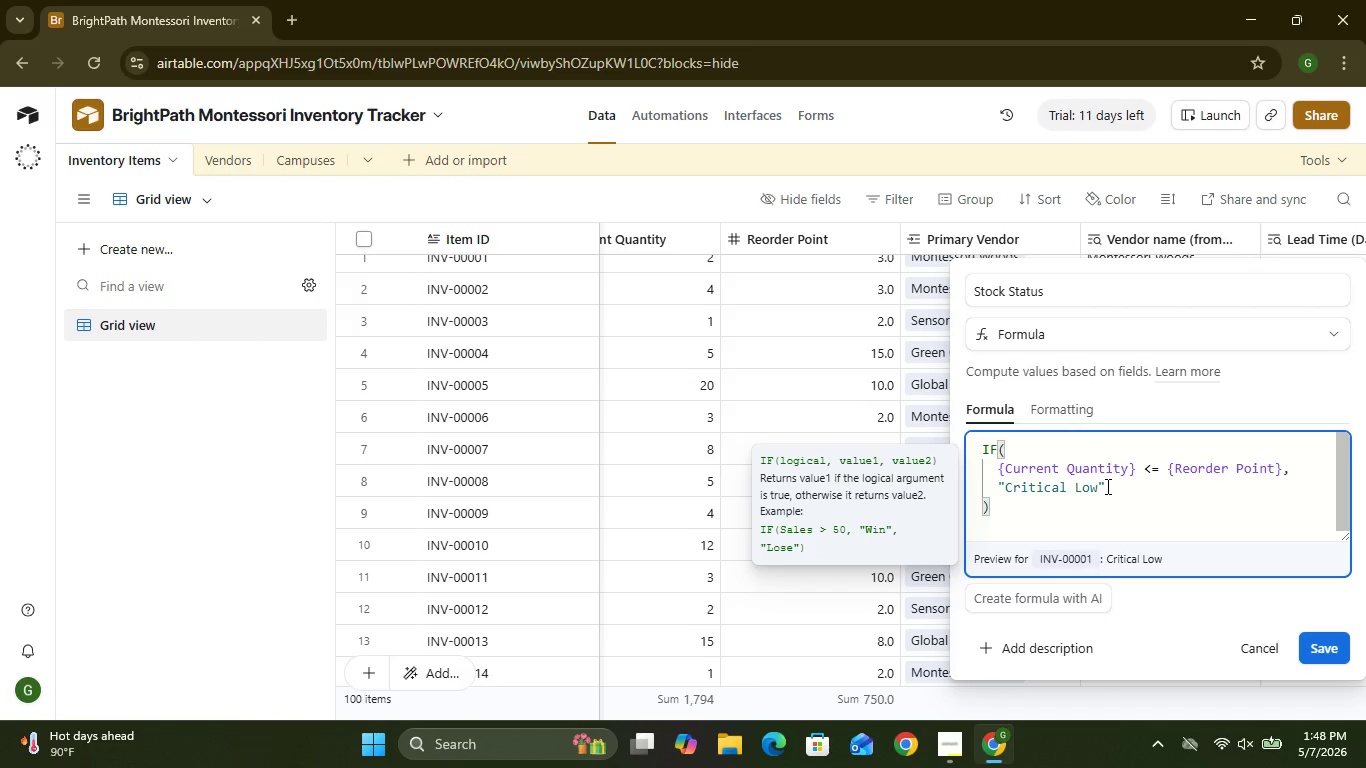 
key(Comma)
 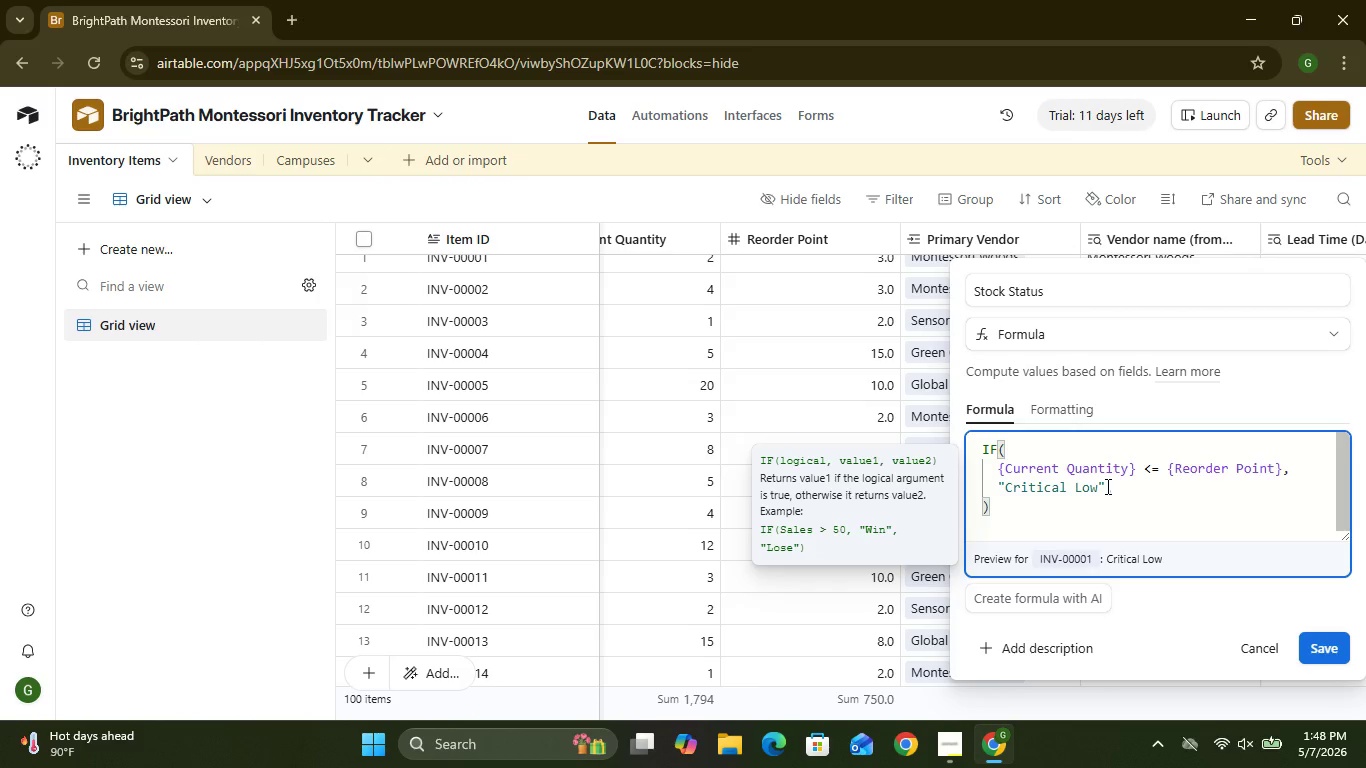 
key(Enter)
 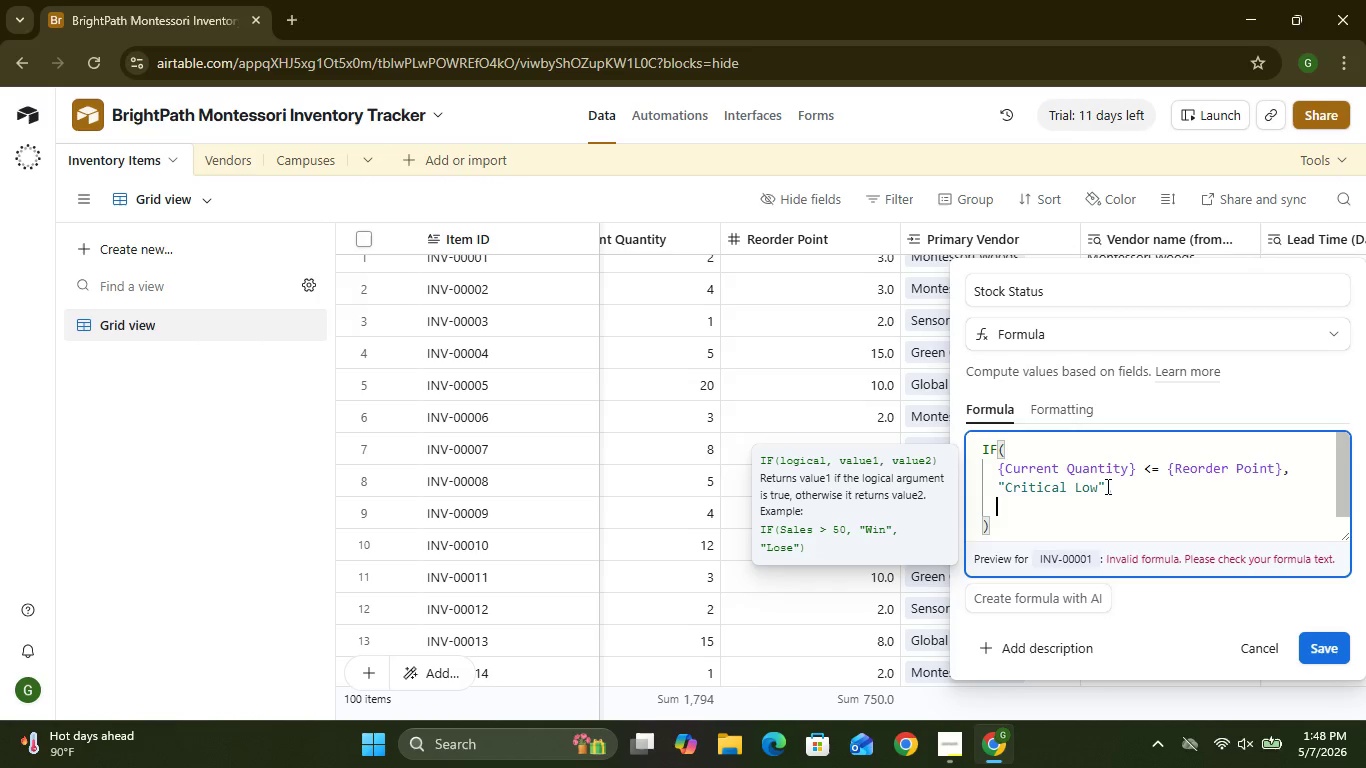 
type(IF)
 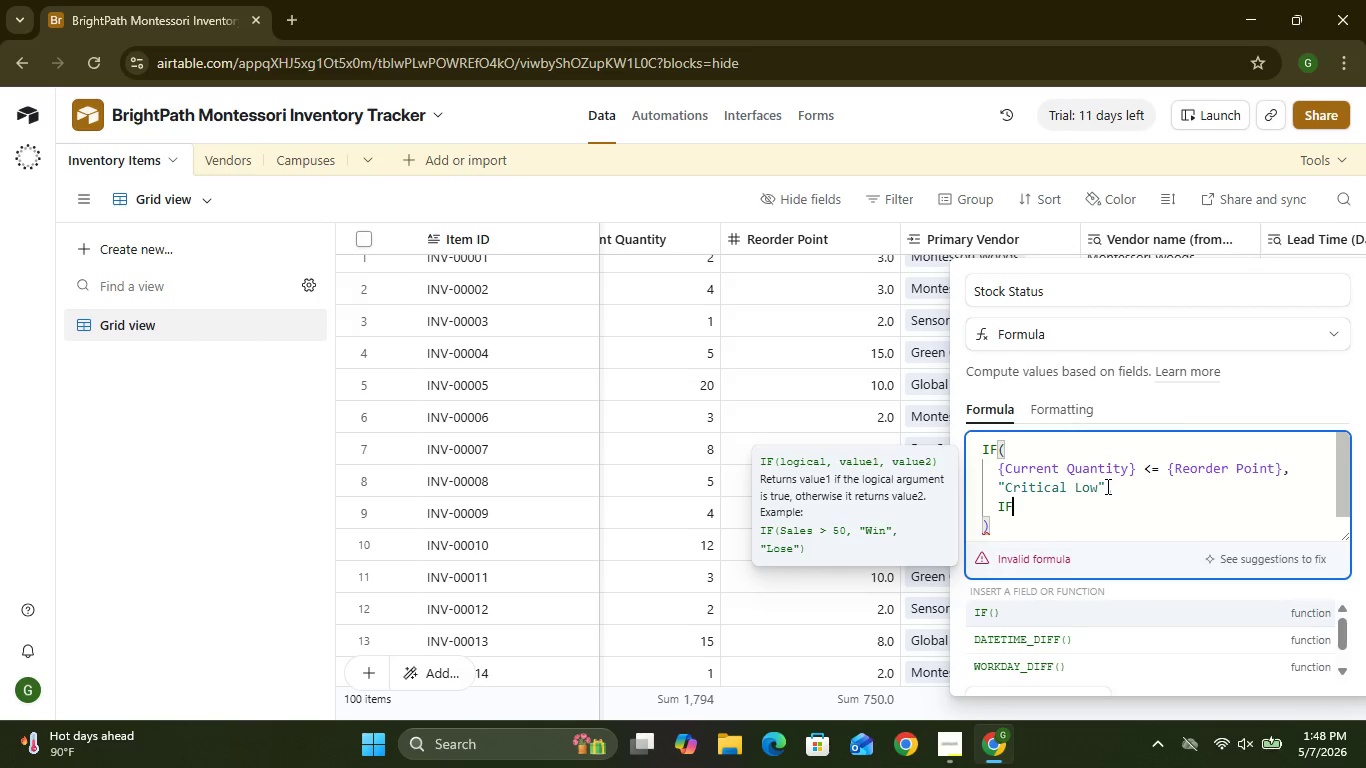 
key(Shift+9)
 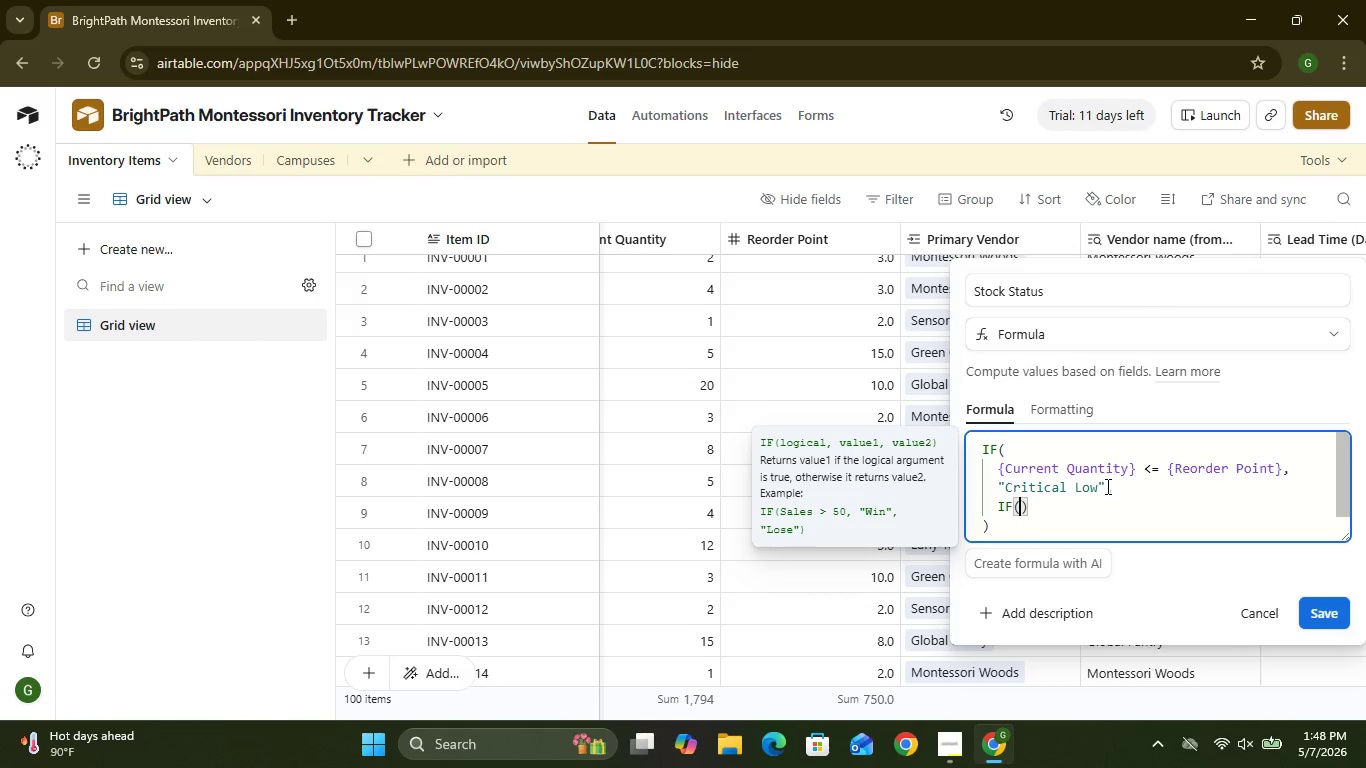 
key(Enter)
 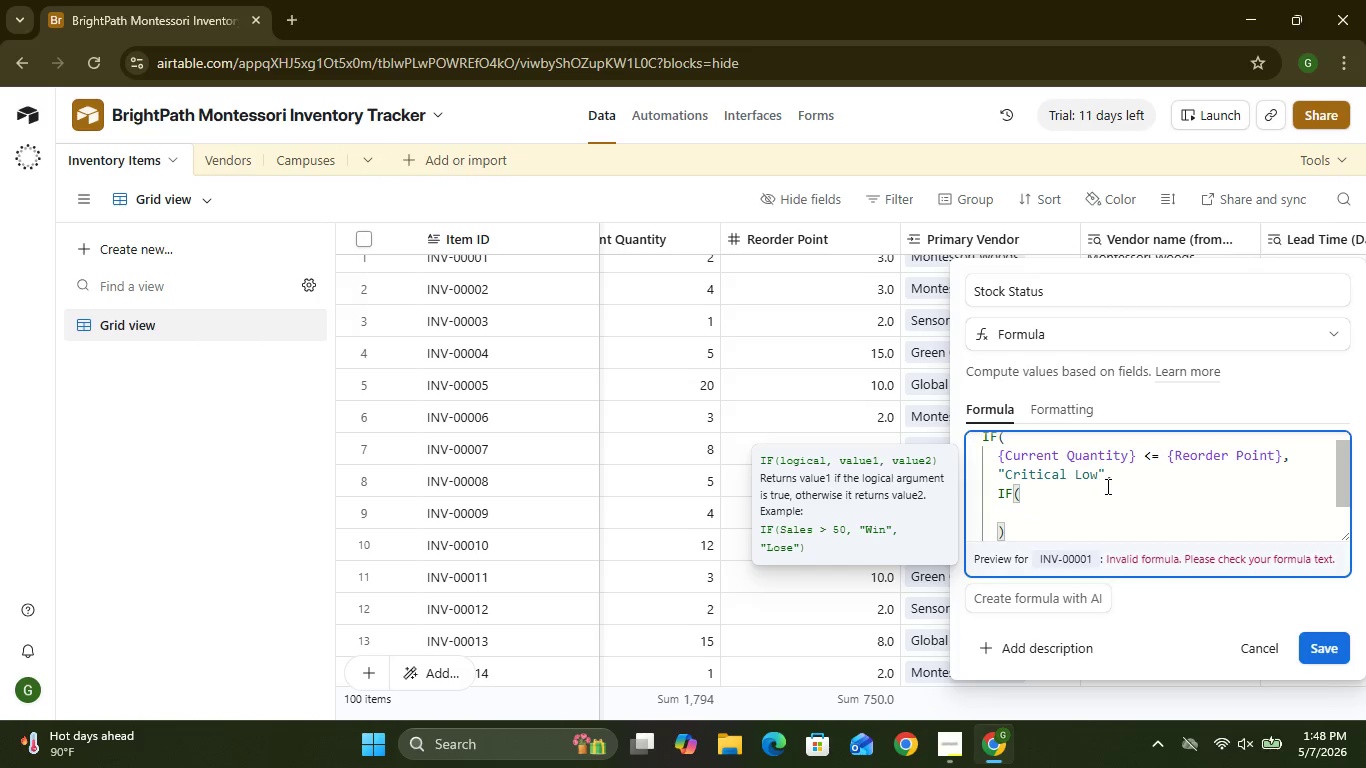 
key(Shift+BracketLeft)
 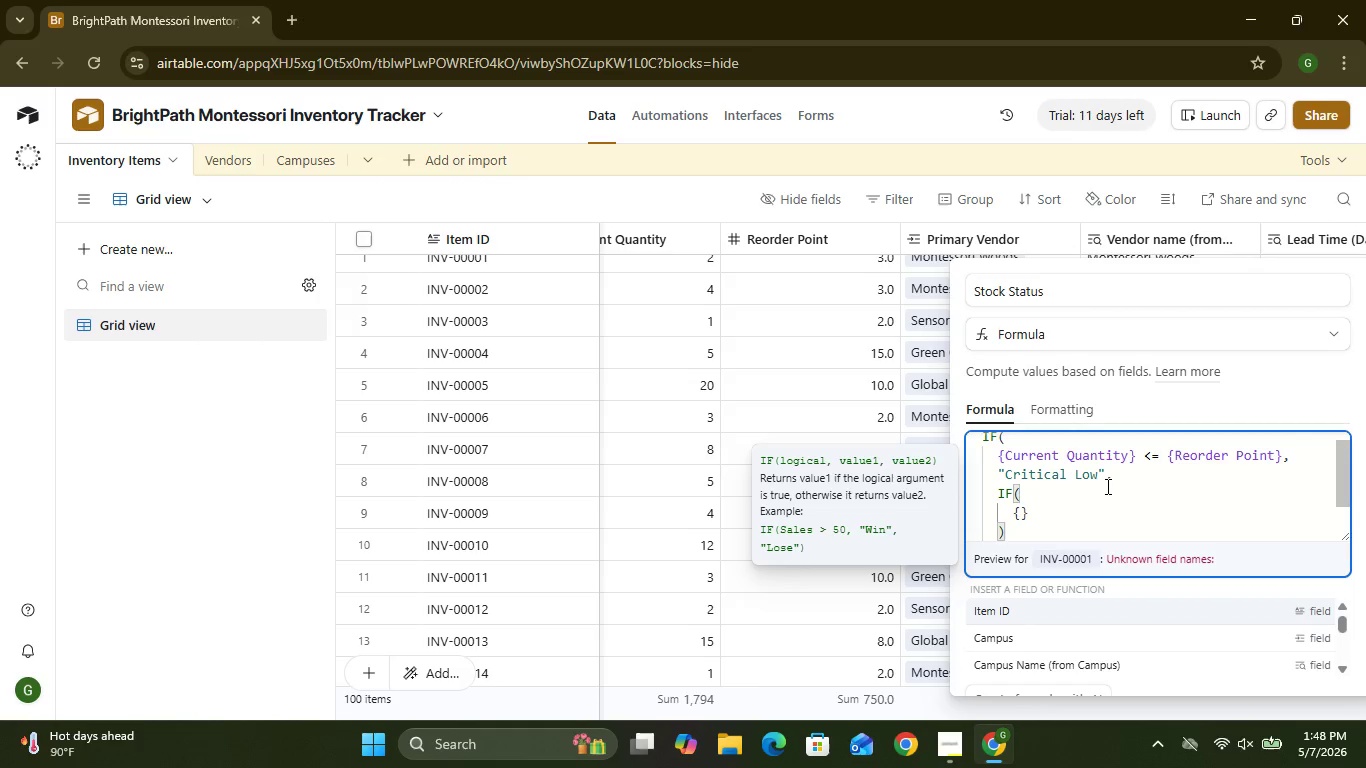 
type(Current Quantity)
 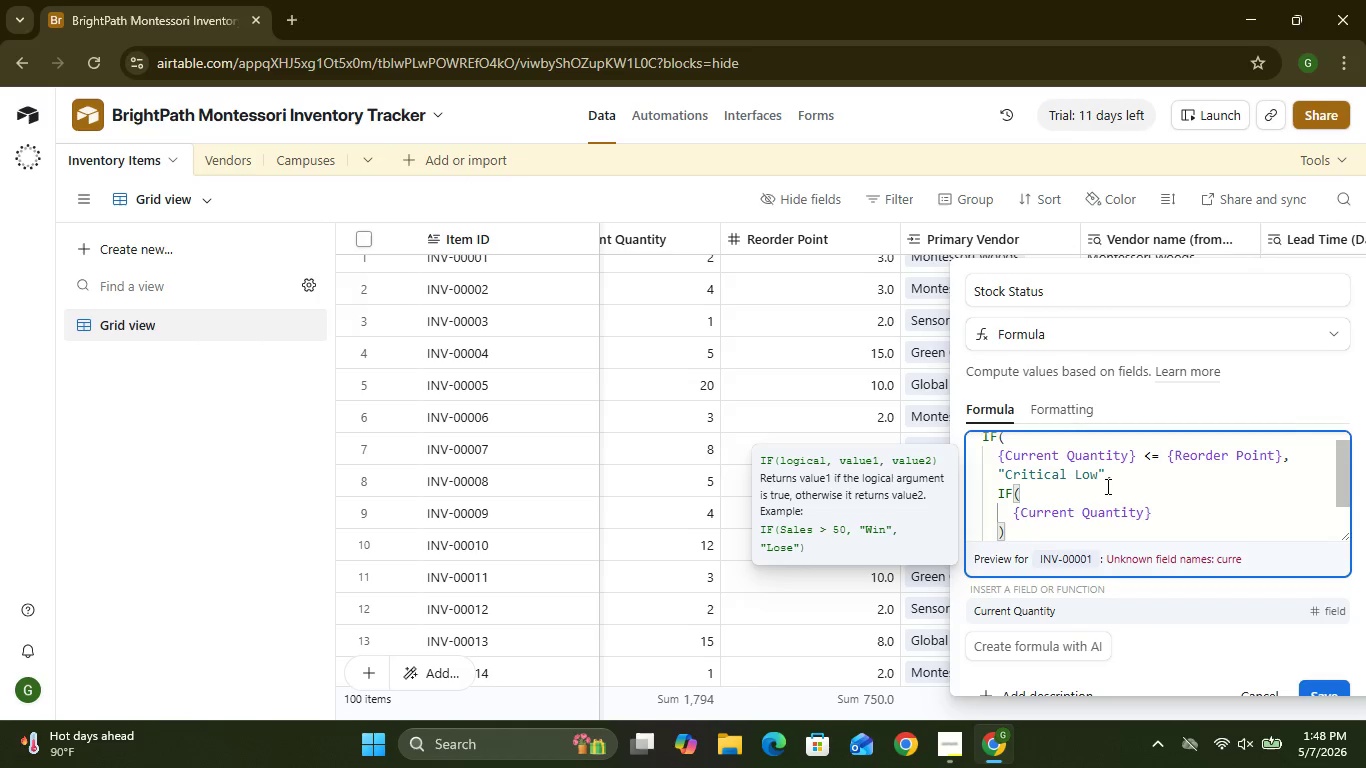 
left_click([1166, 515])
 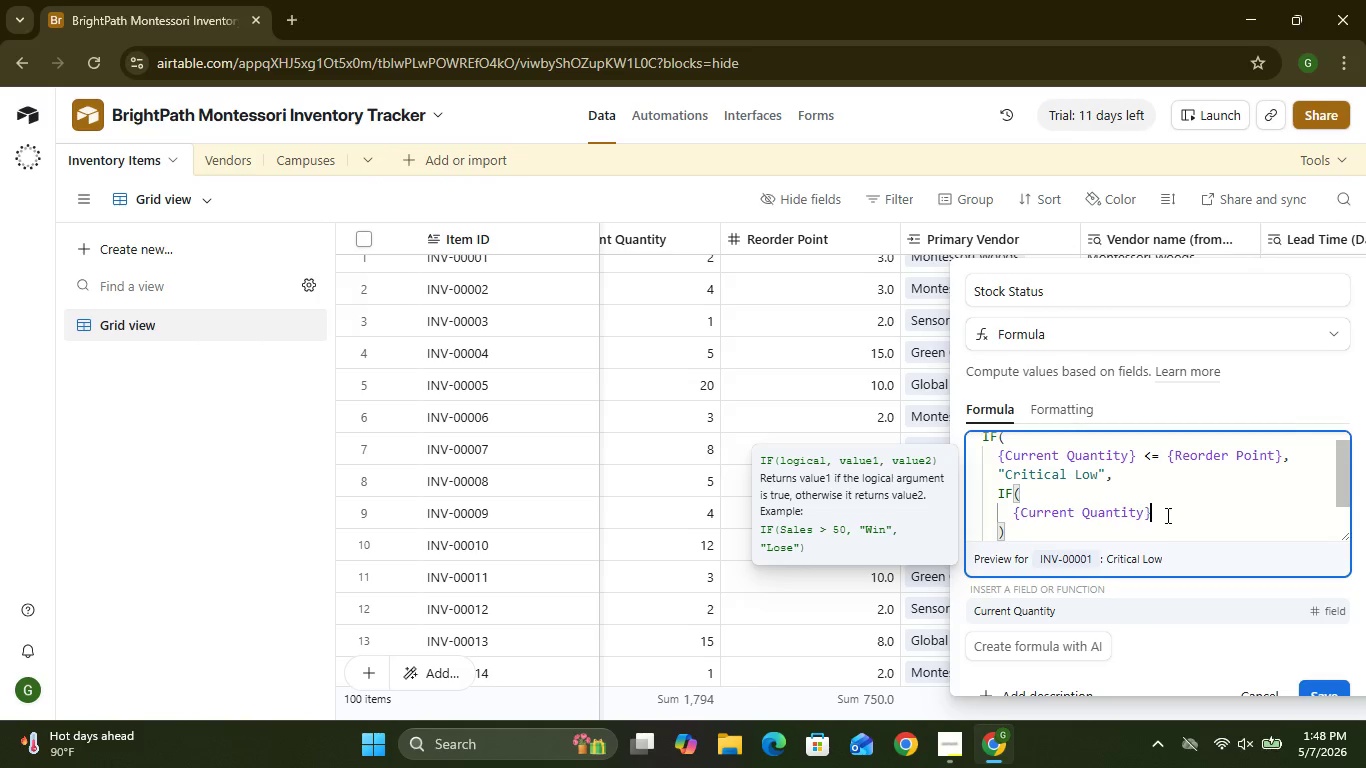 
key(Space)
 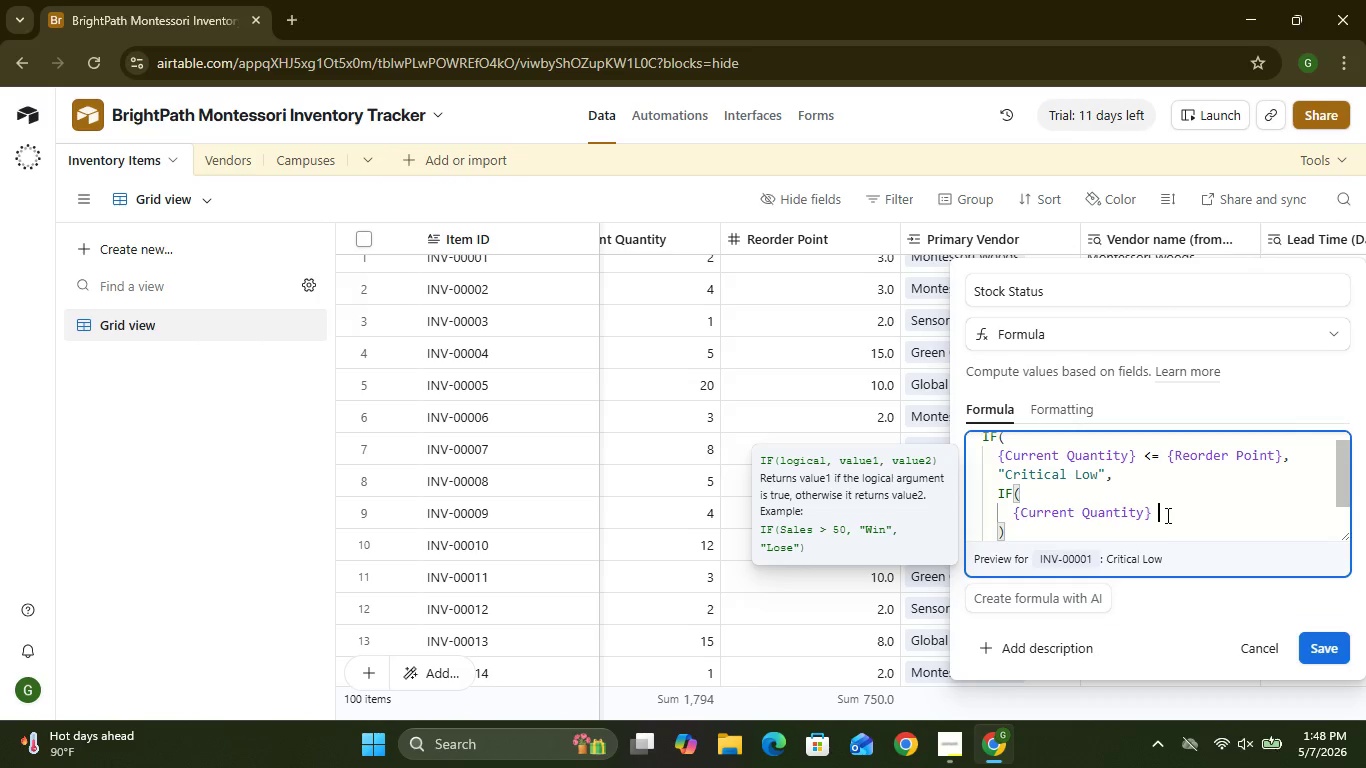 
key(Shift+Comma)
 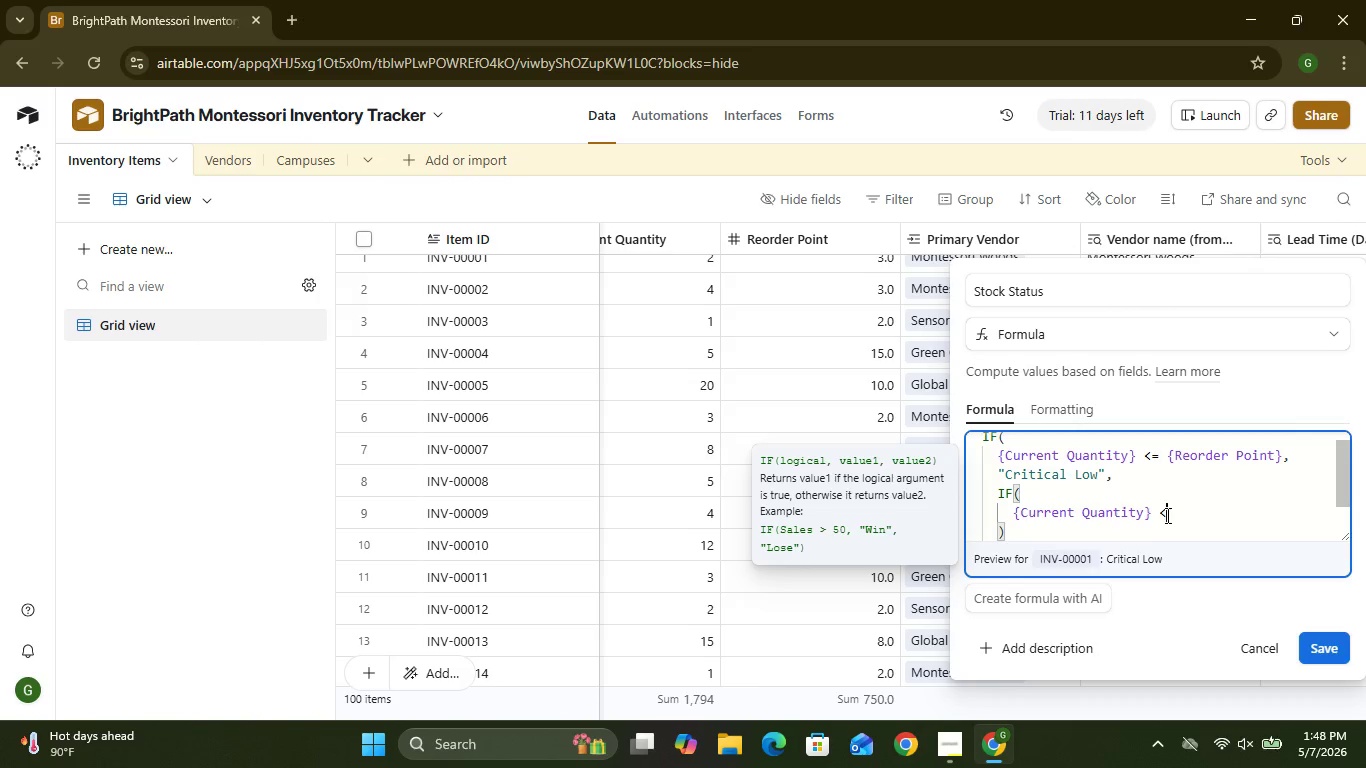 
key(Equal)
 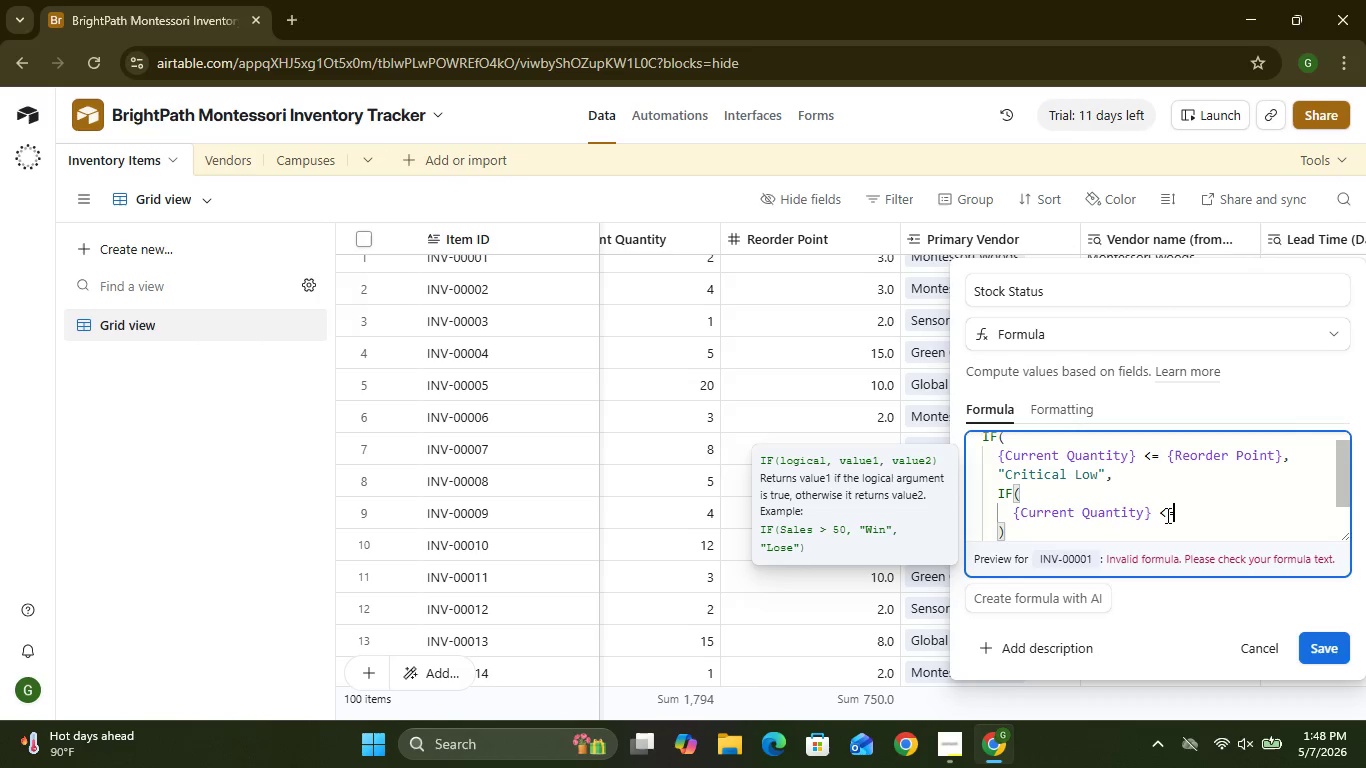 
key(Space)
 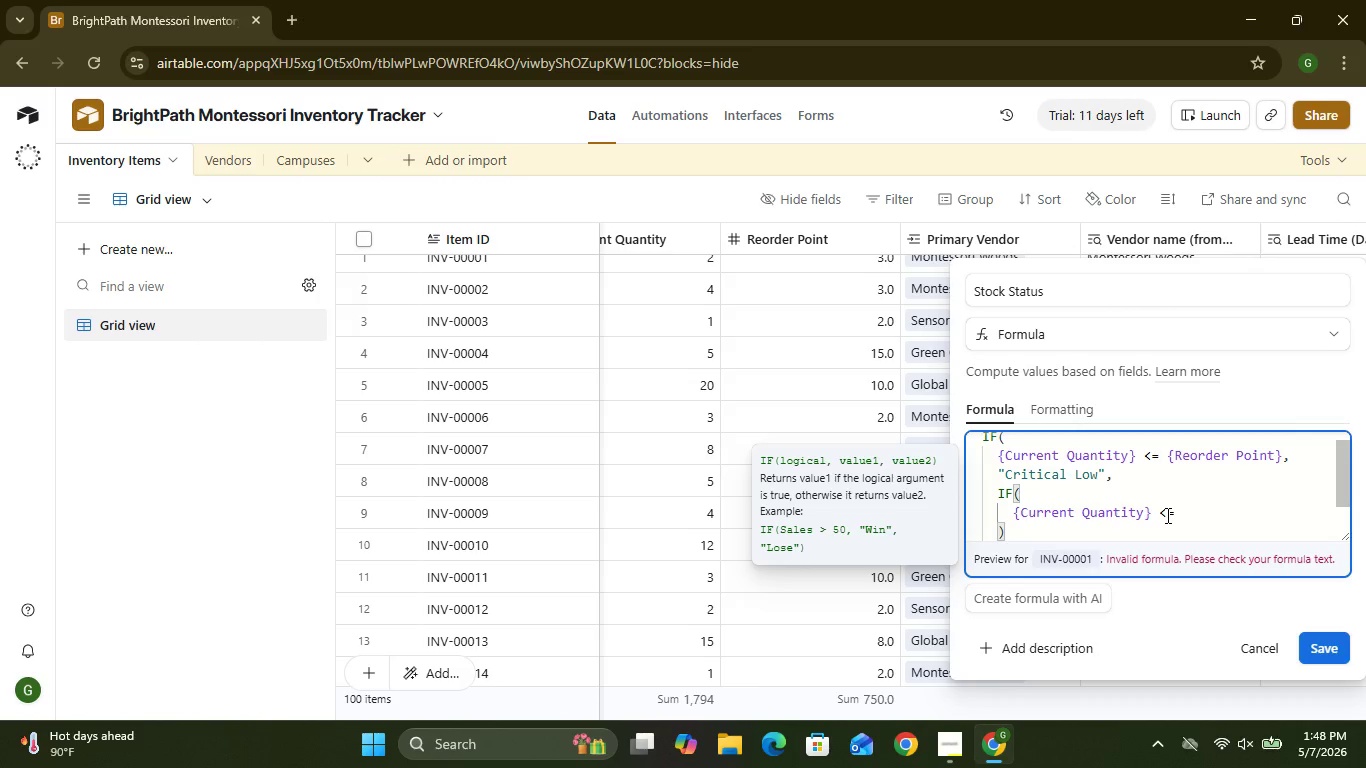 
key(Shift+BracketLeft)
 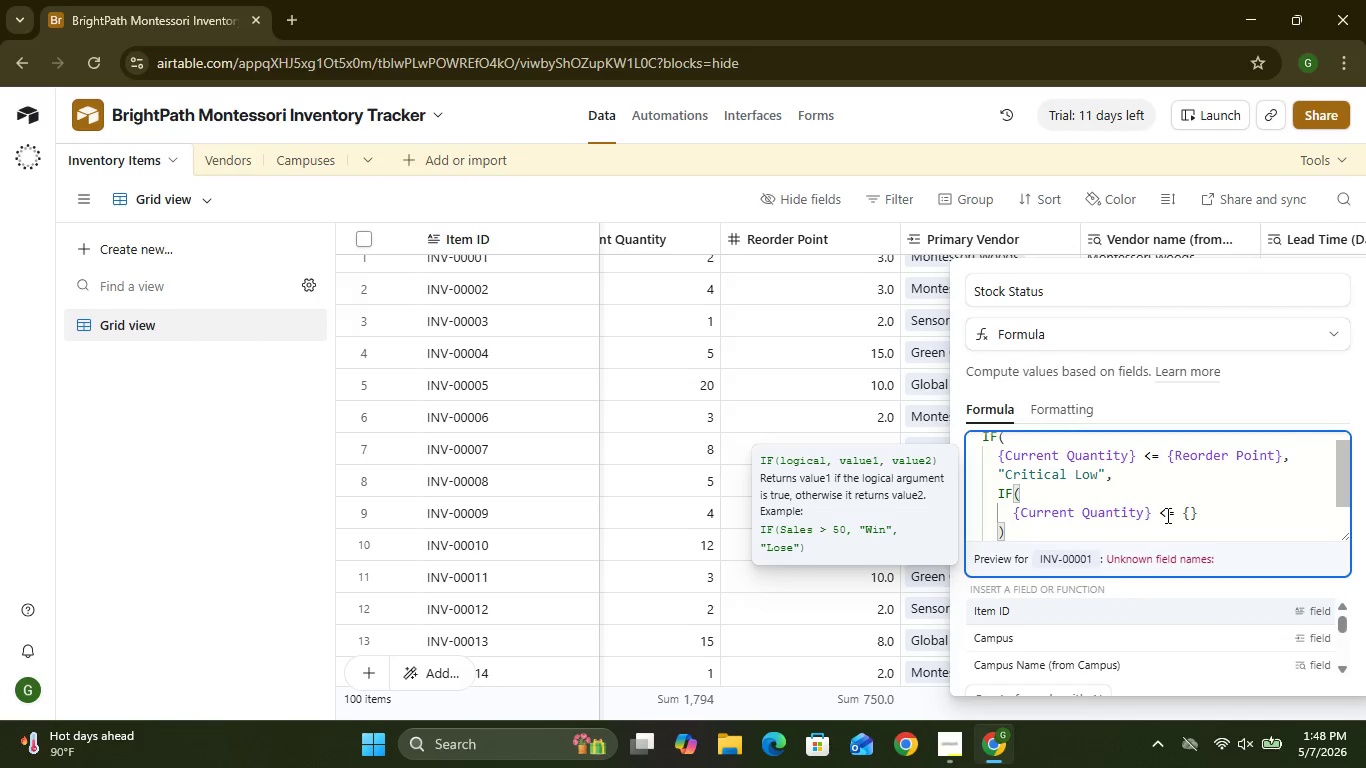 
type(Rec)
key(Backspace)
type(order Point)
 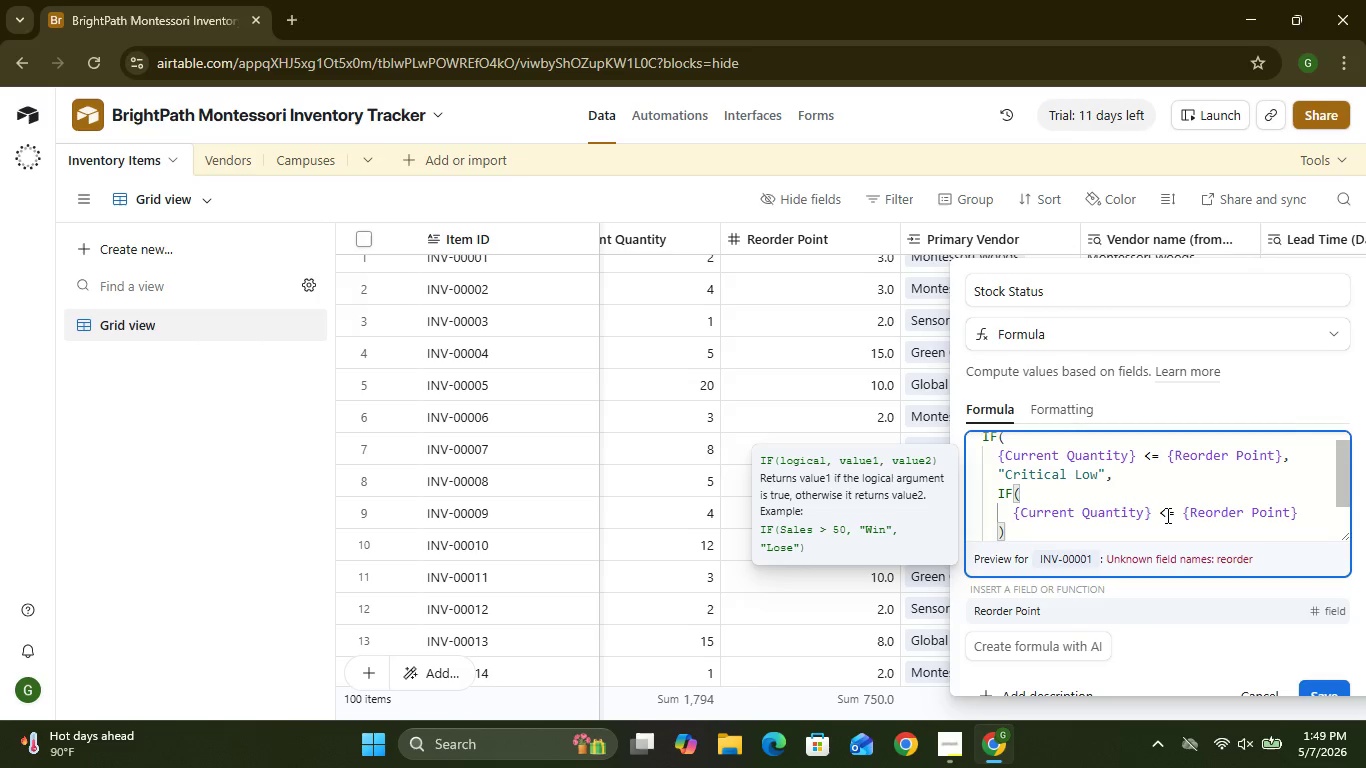 
wait(8.0)
 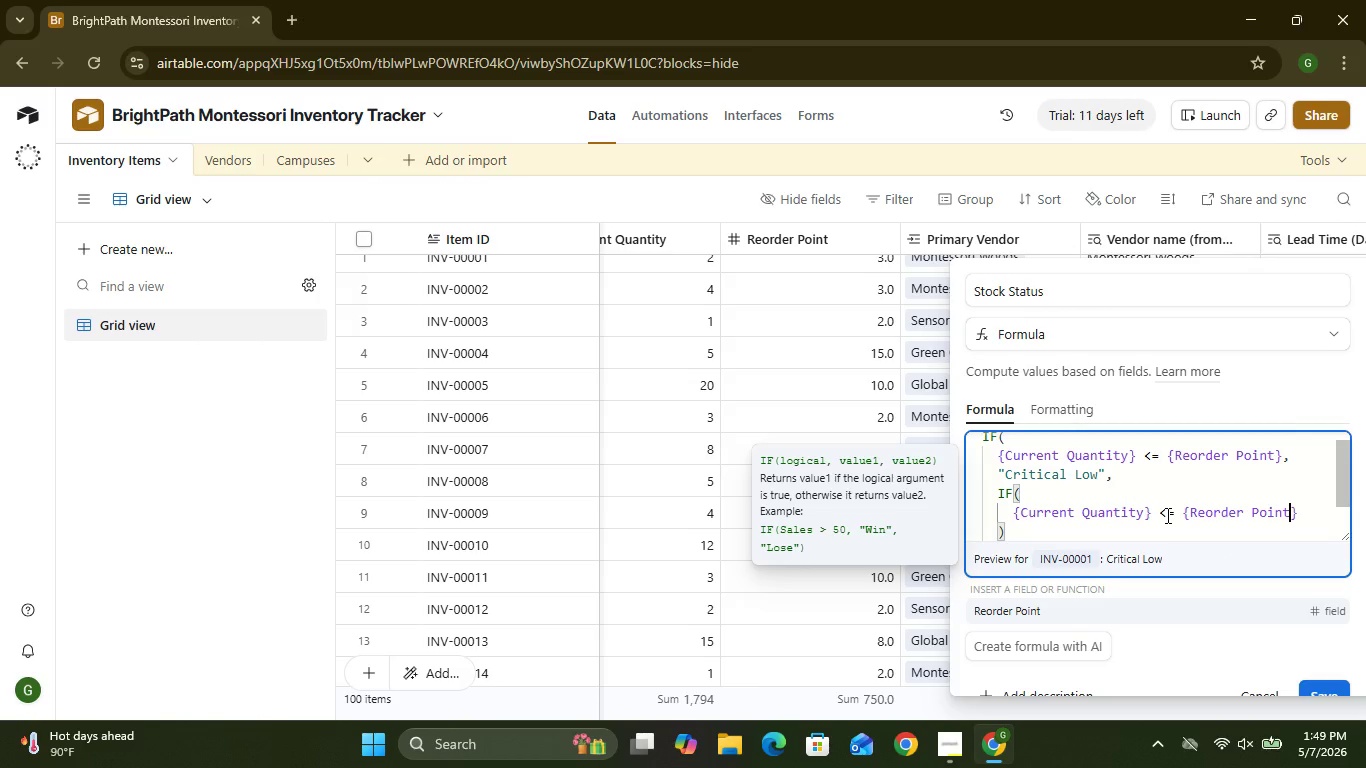 
left_click([1297, 510])
 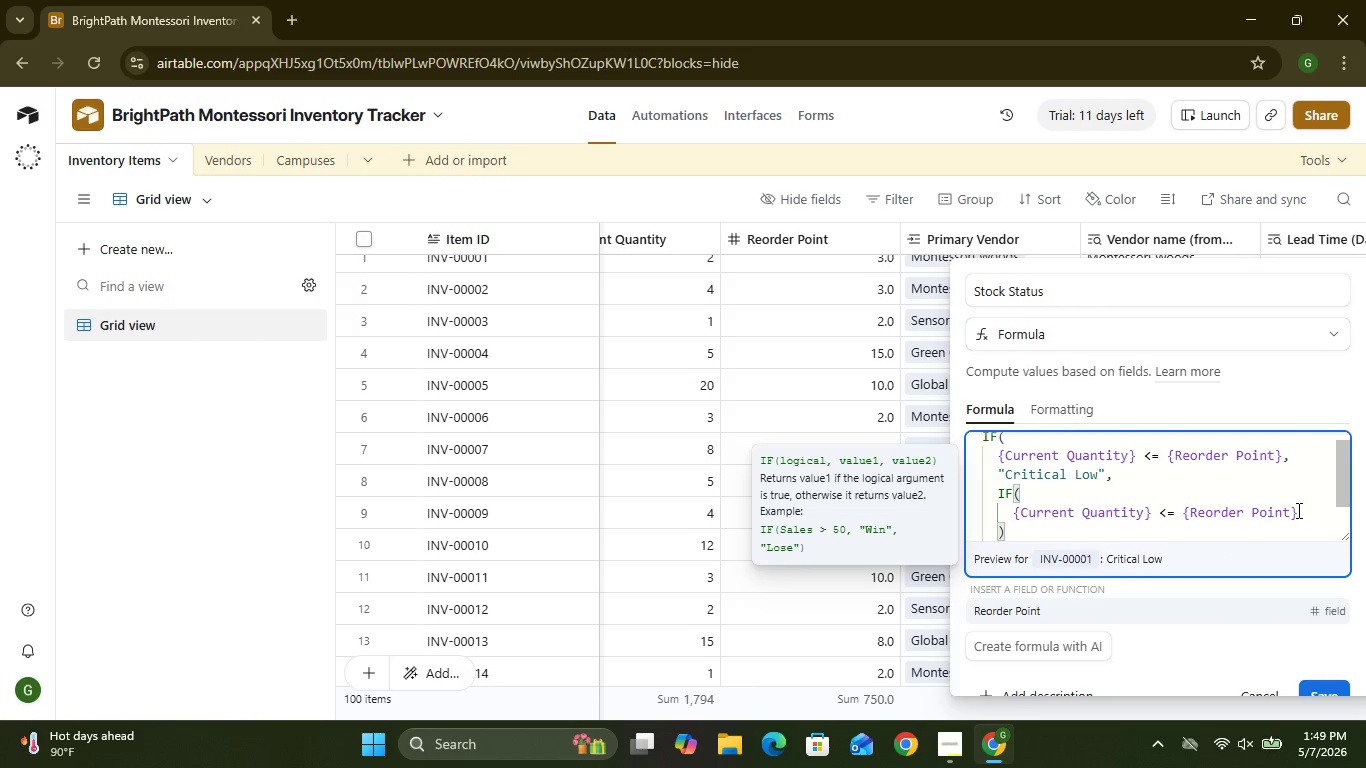 
key(Space)
 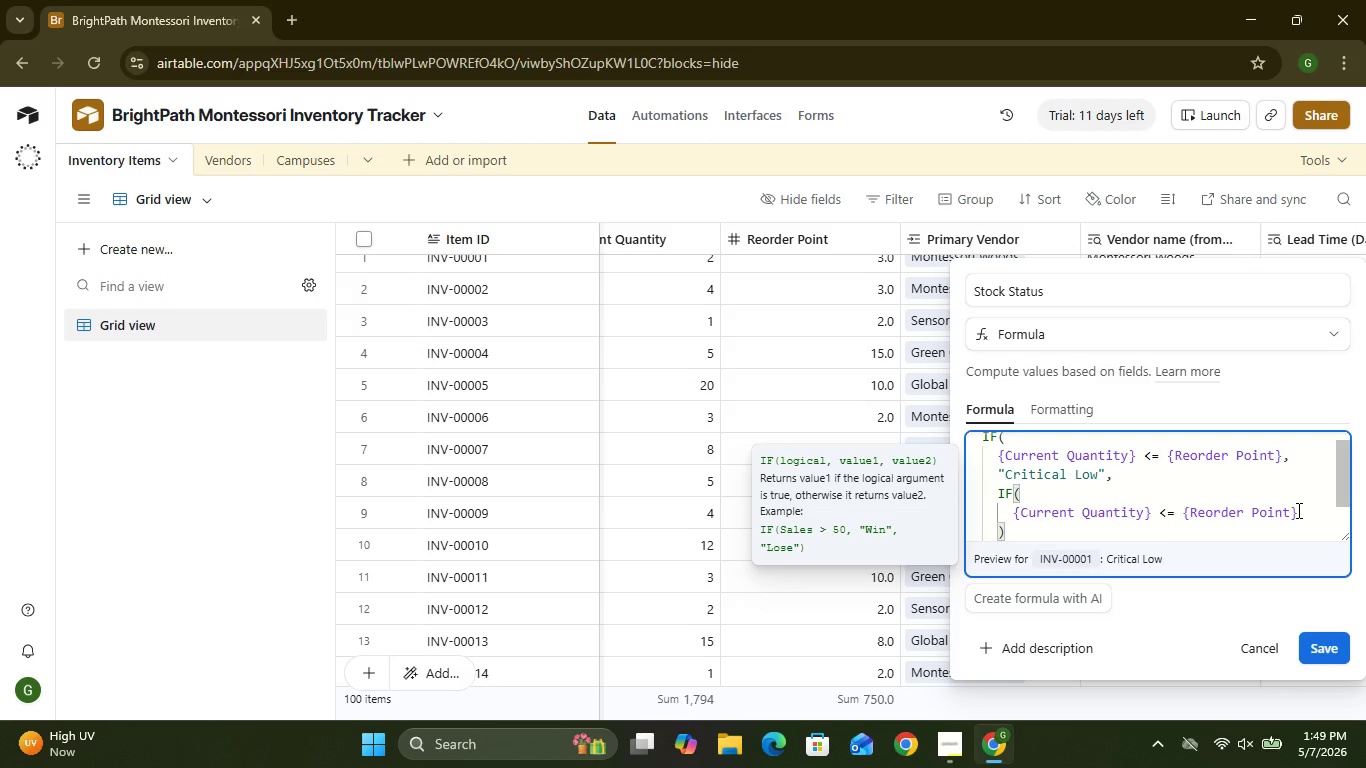 
key(Shift+8)
 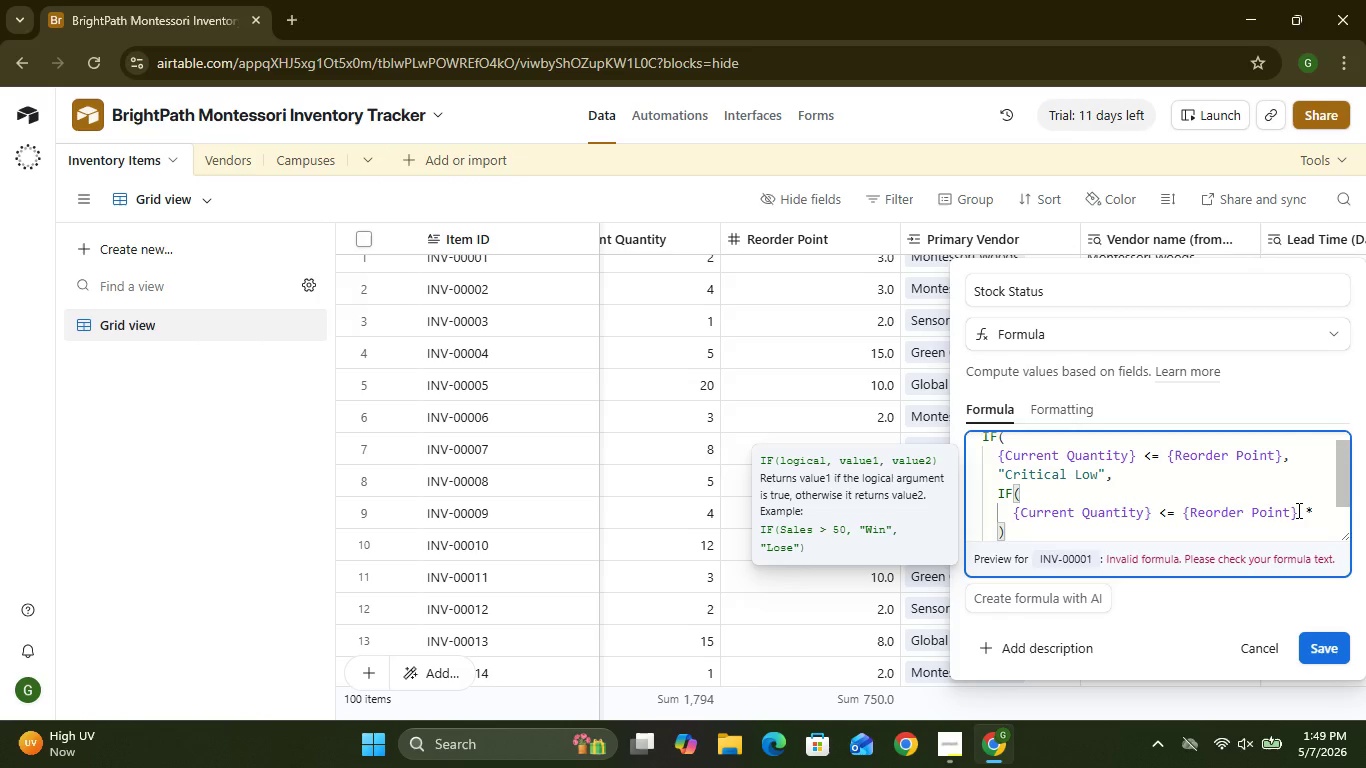 
key(Enter)
 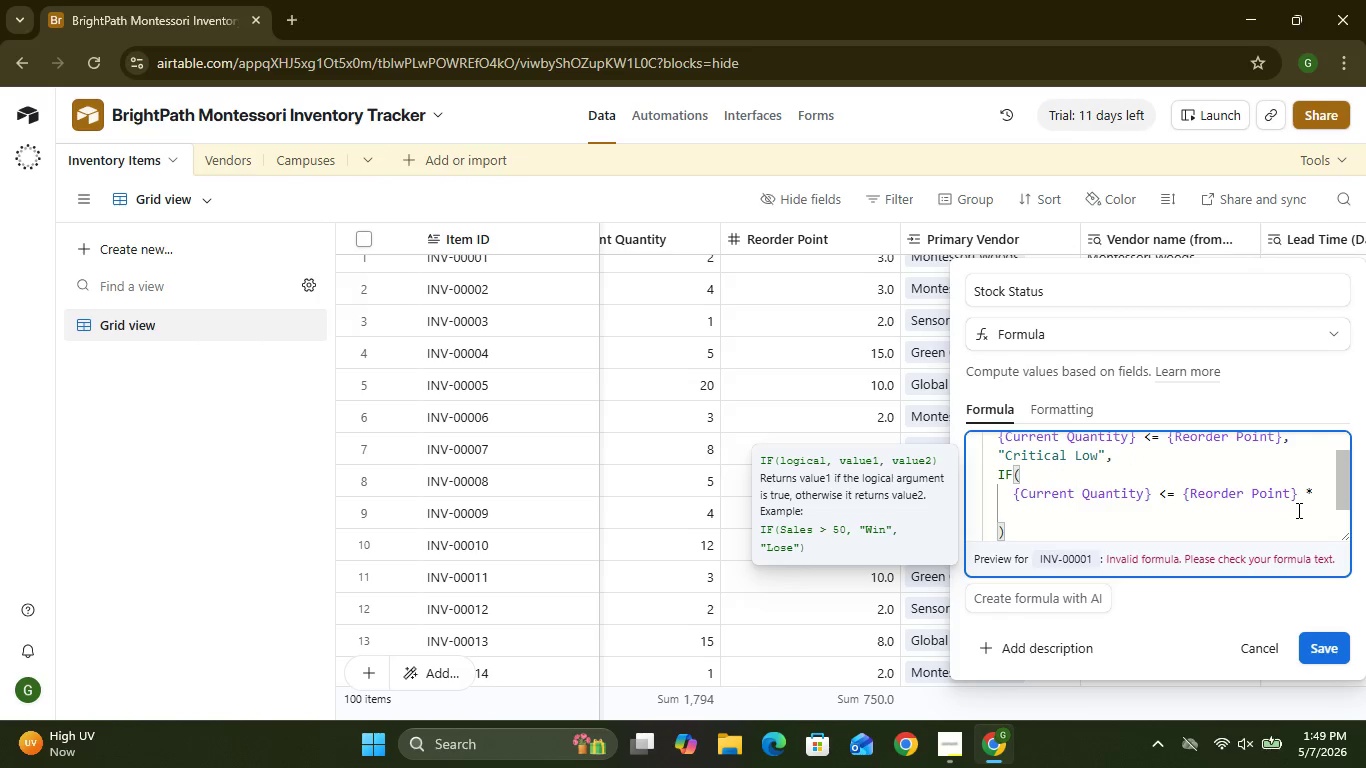 
key(1)
 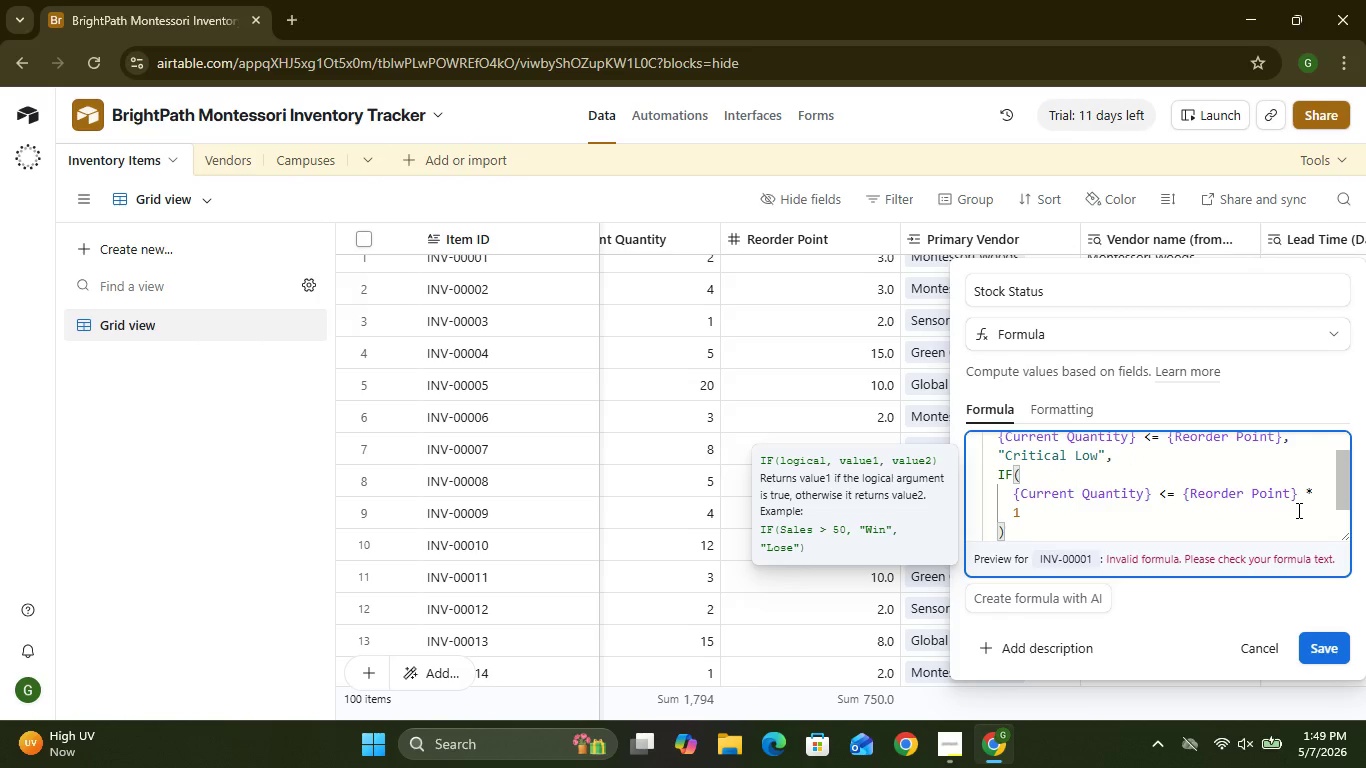 
key(Period)
 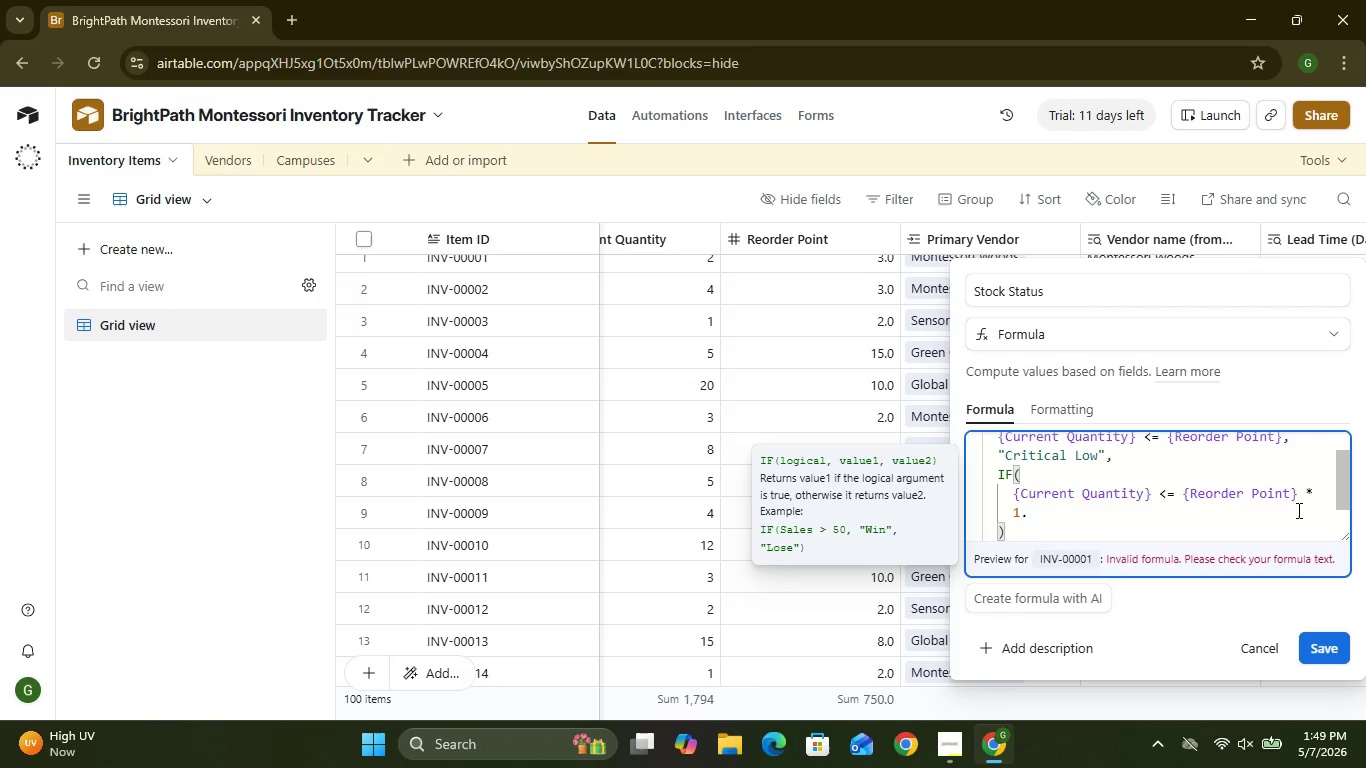 
key(5)
 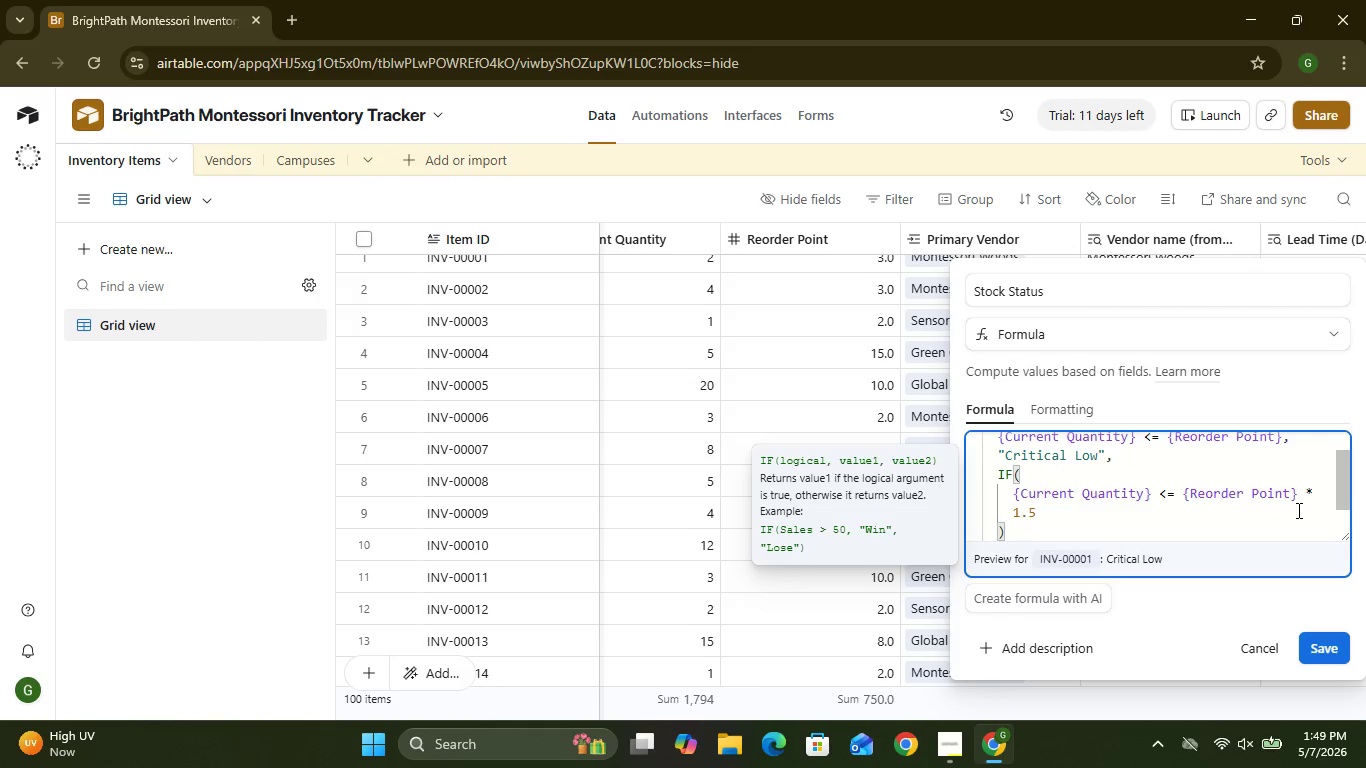 
key(Comma)
 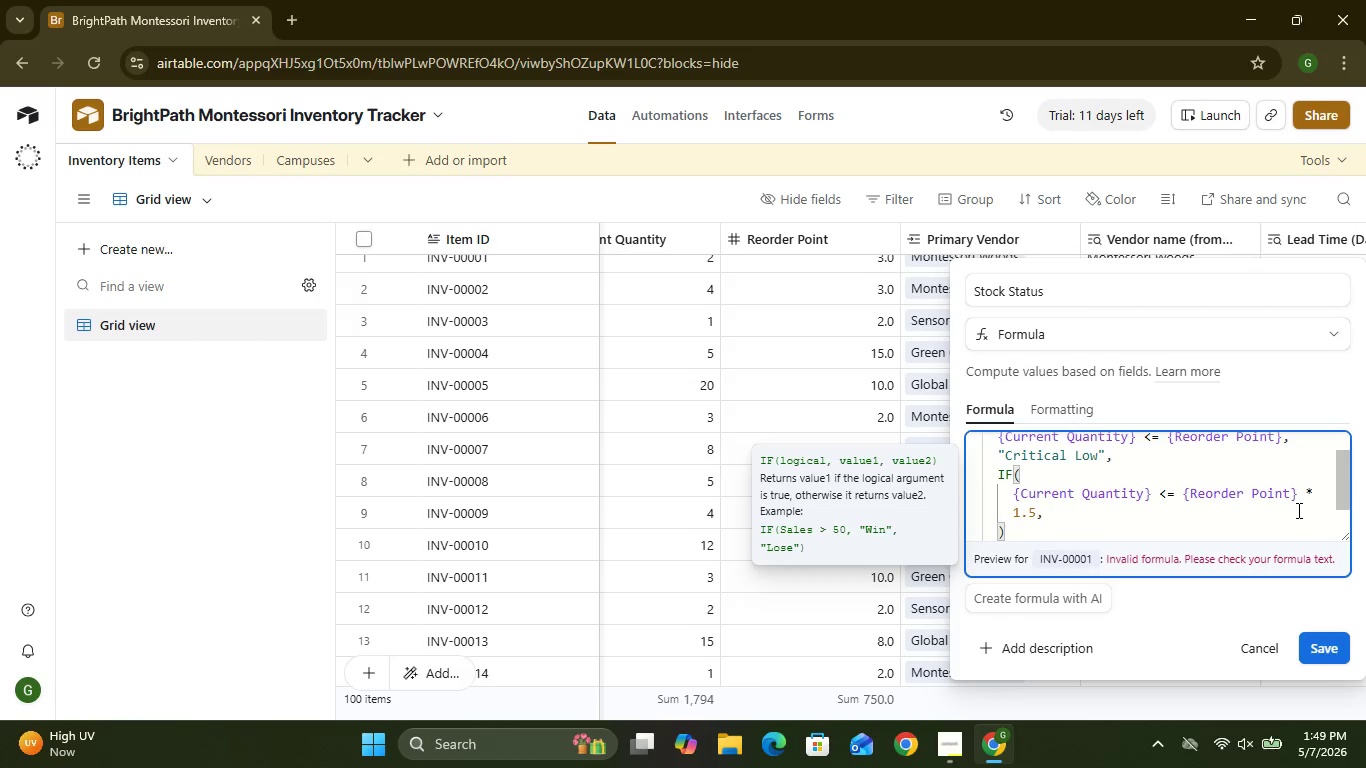 
key(Enter)
 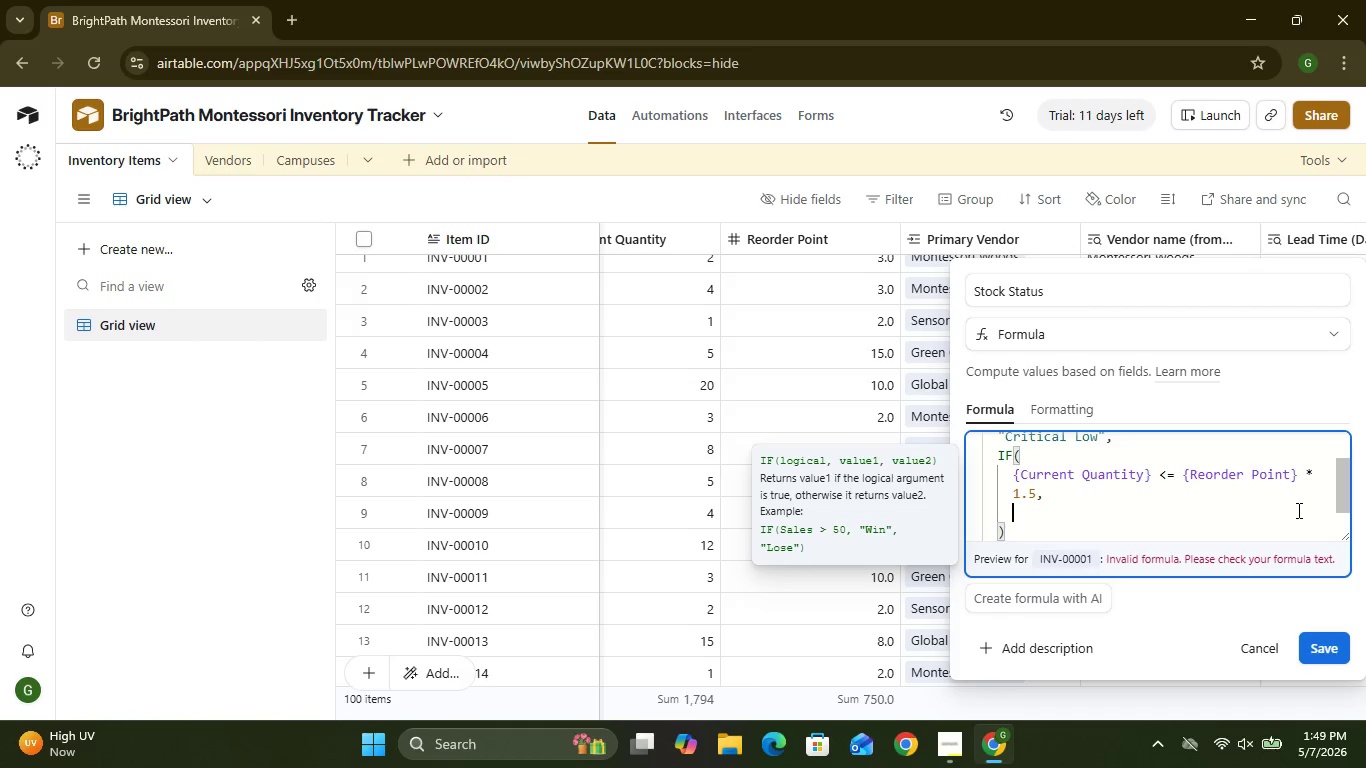 
key(Shift+Quote)
 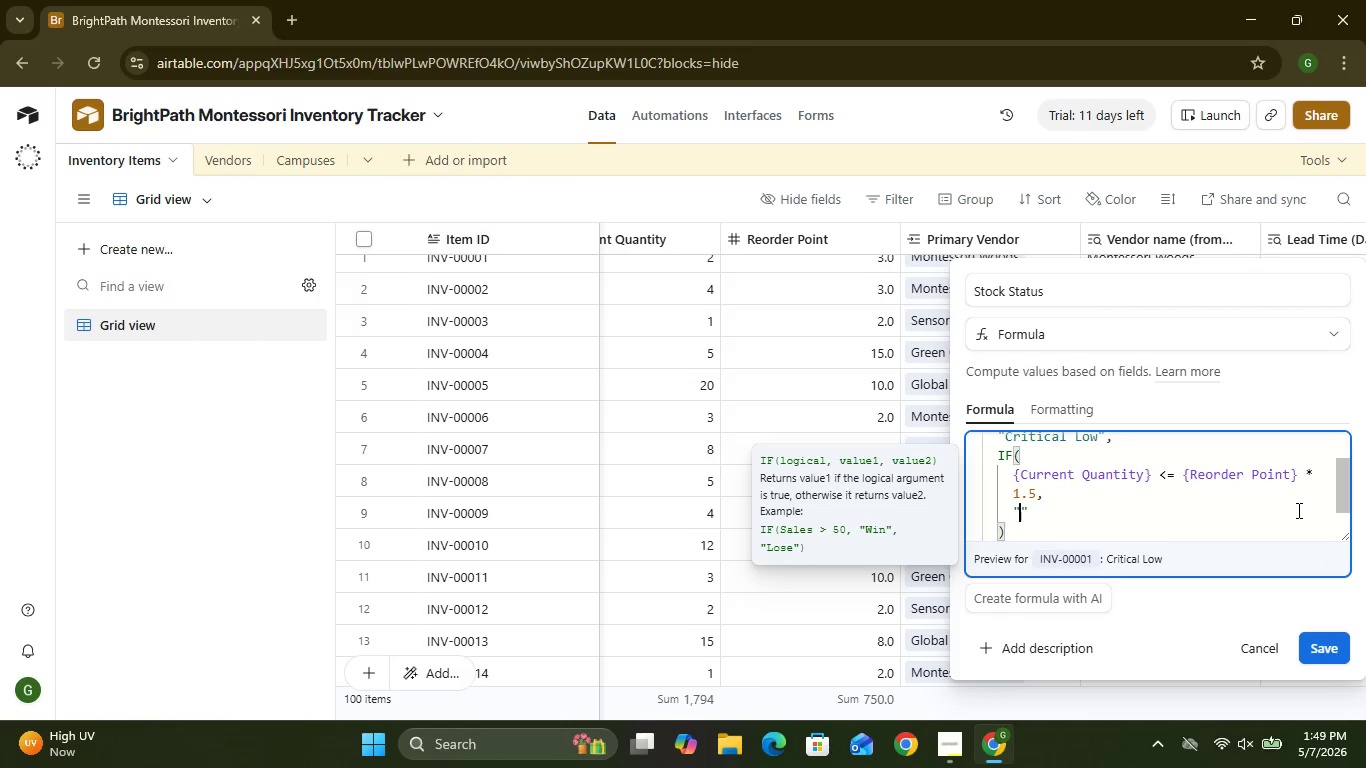 
type(Reorder Recommendation)
 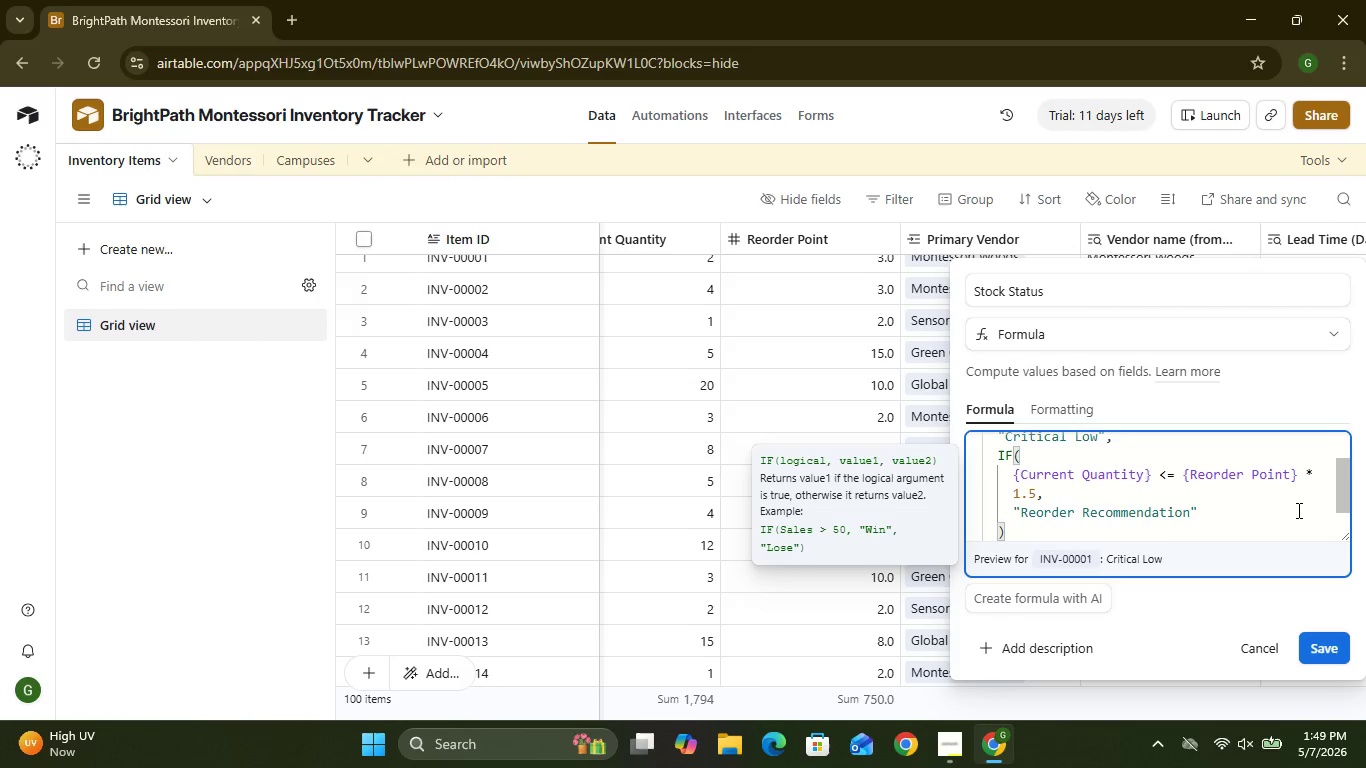 
left_click([1236, 515])
 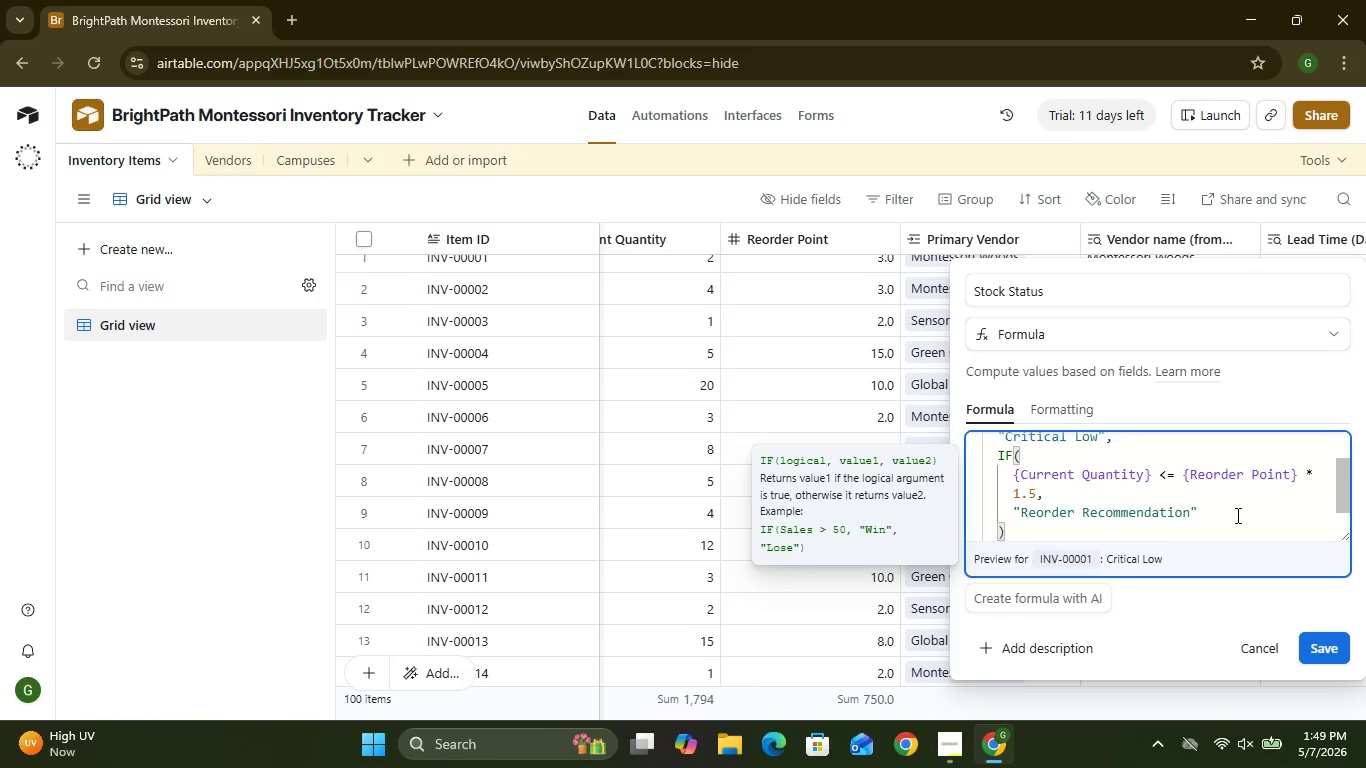 
key(Comma)
 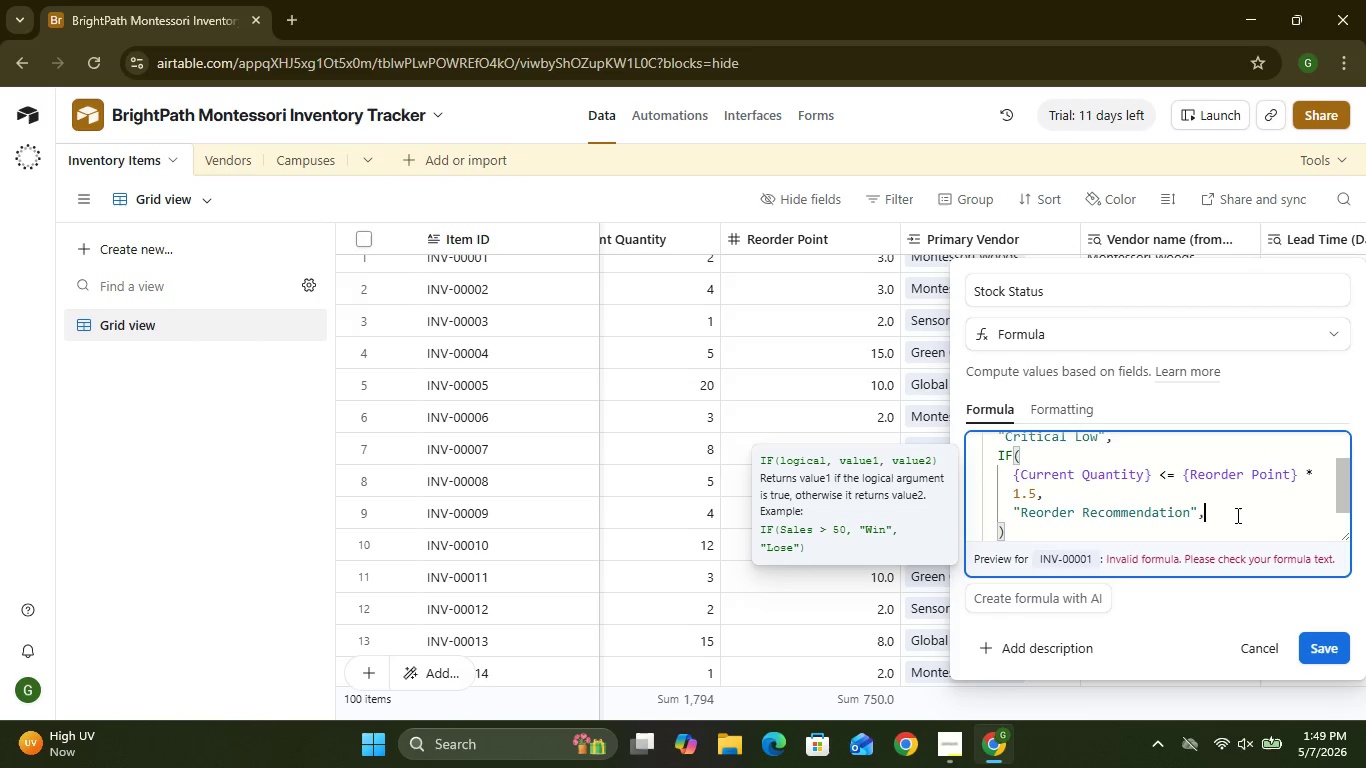 
key(Enter)
 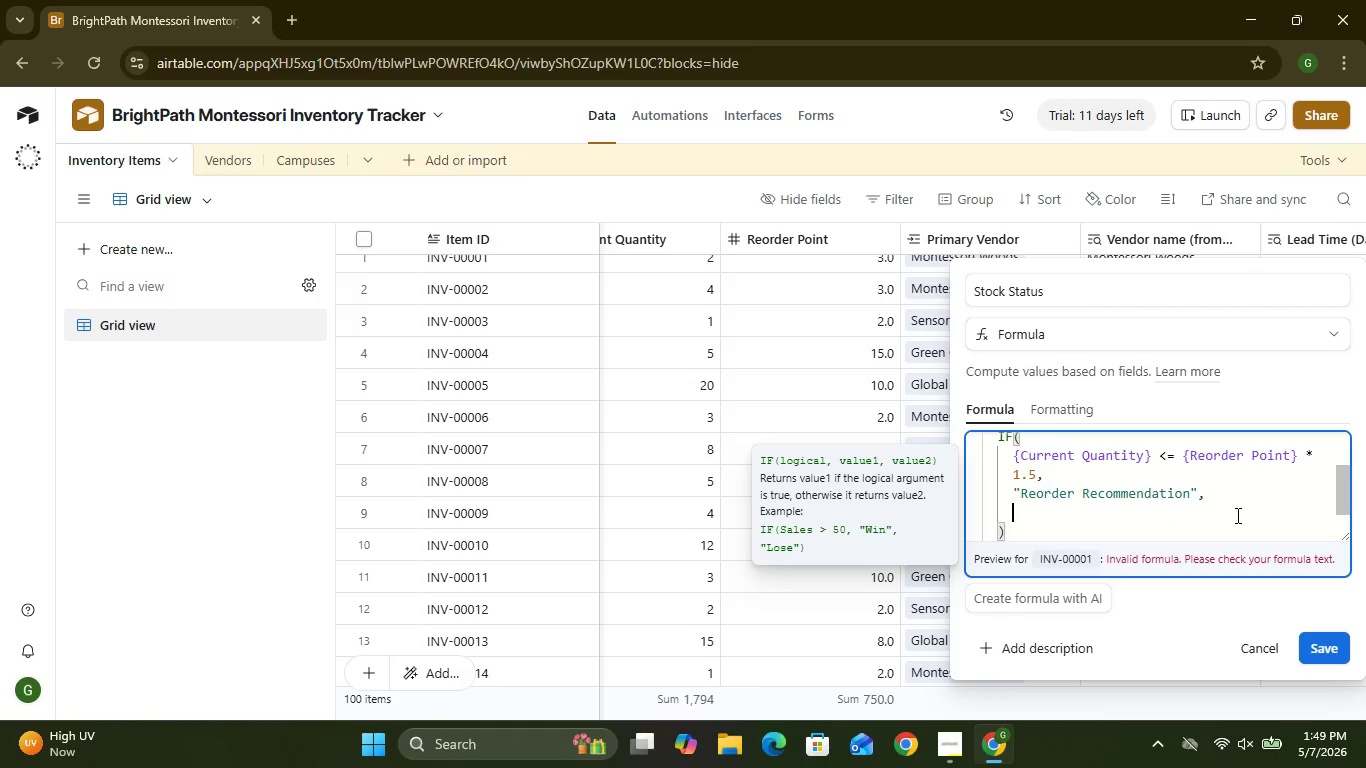 
type("Stocked)
 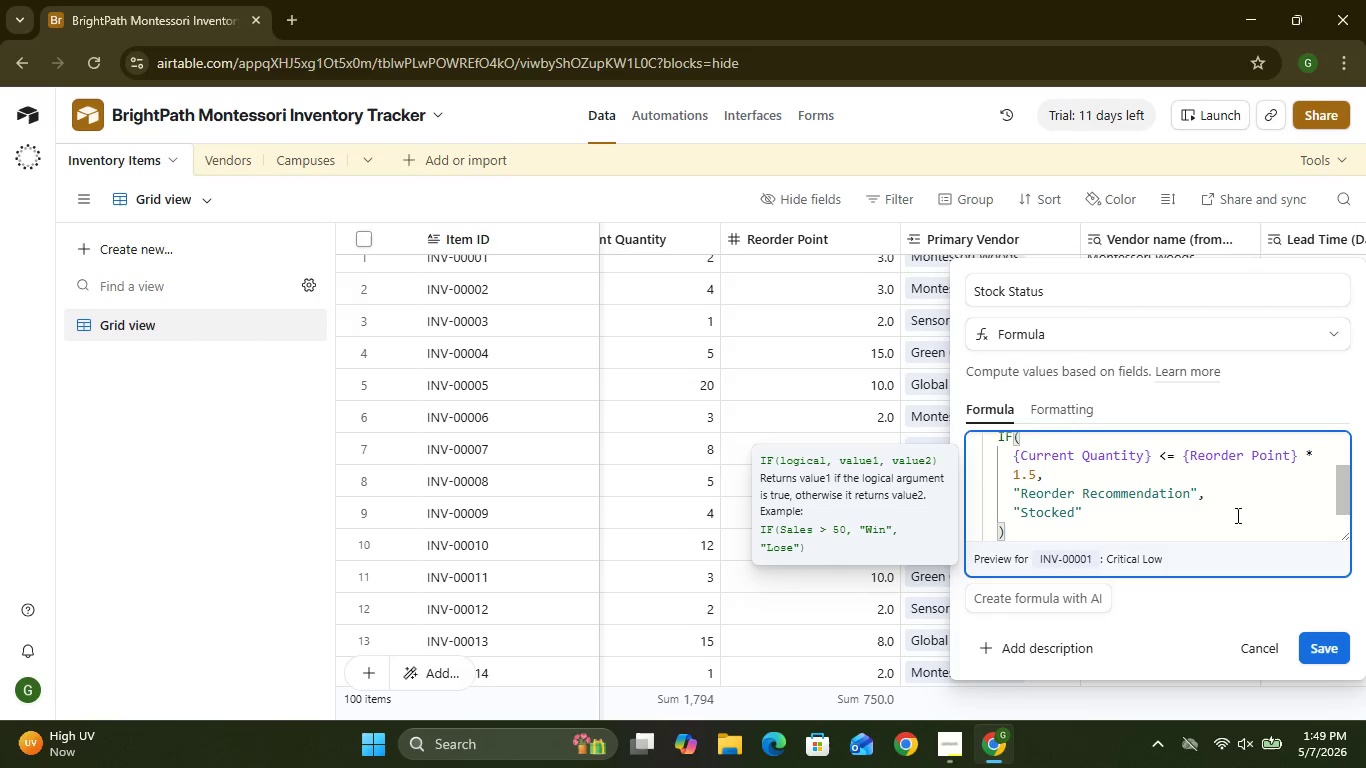 
wait(20.05)
 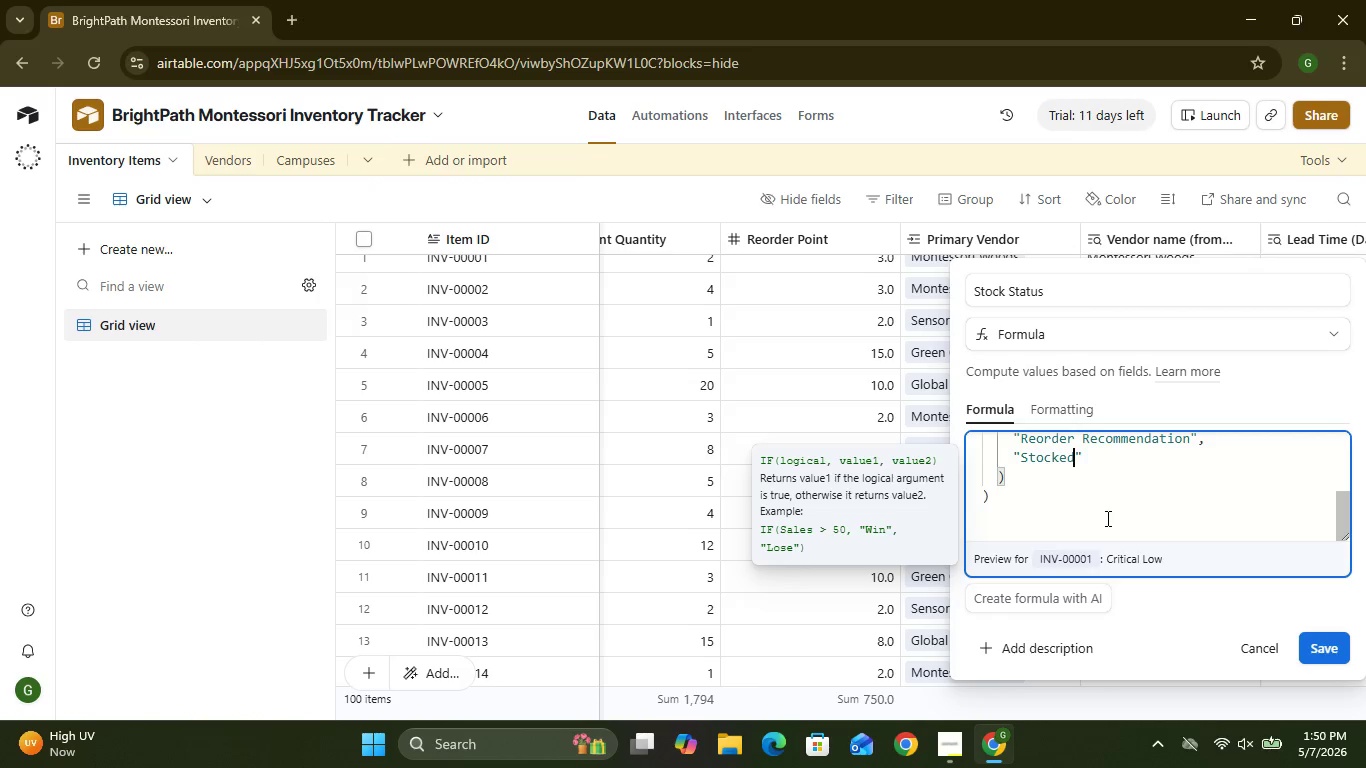 
left_click([1332, 648])
 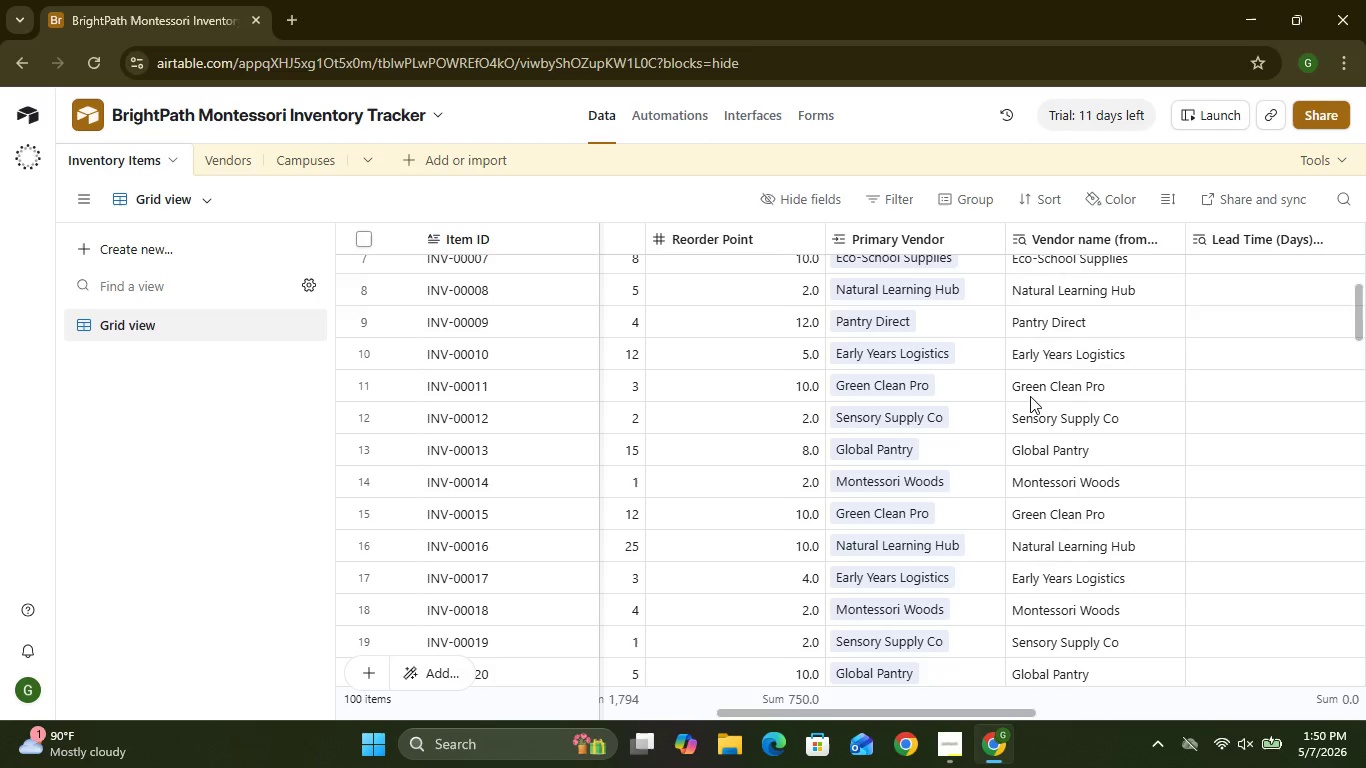 
wait(27.42)
 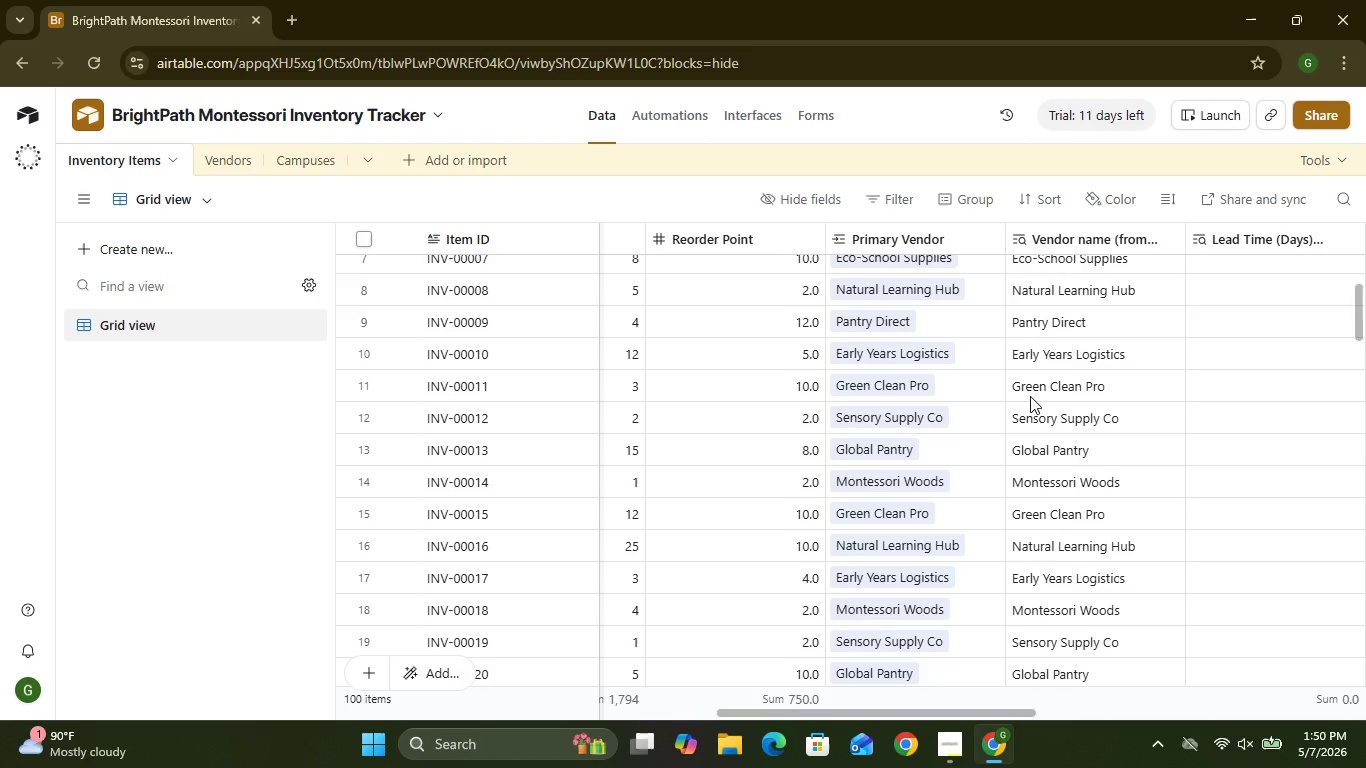 
left_click([1254, 239])
 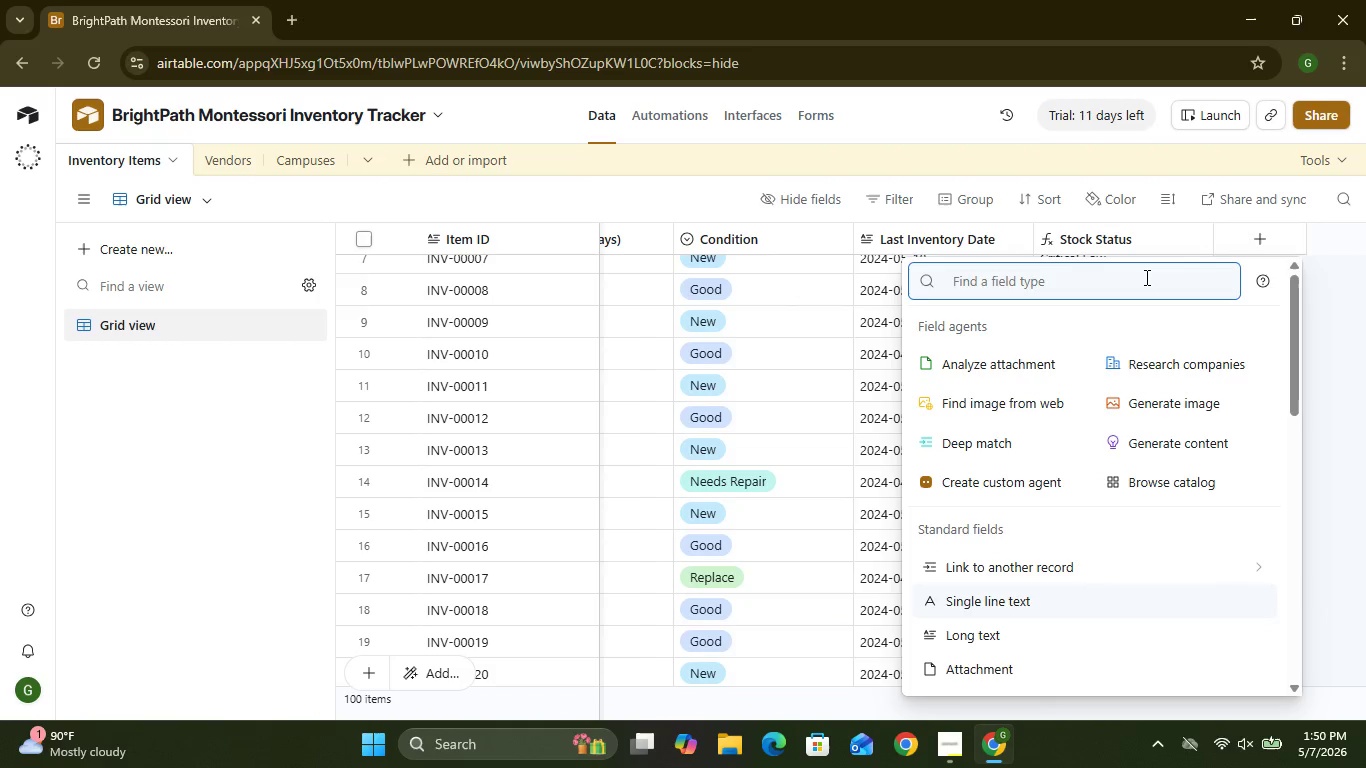 
wait(9.24)
 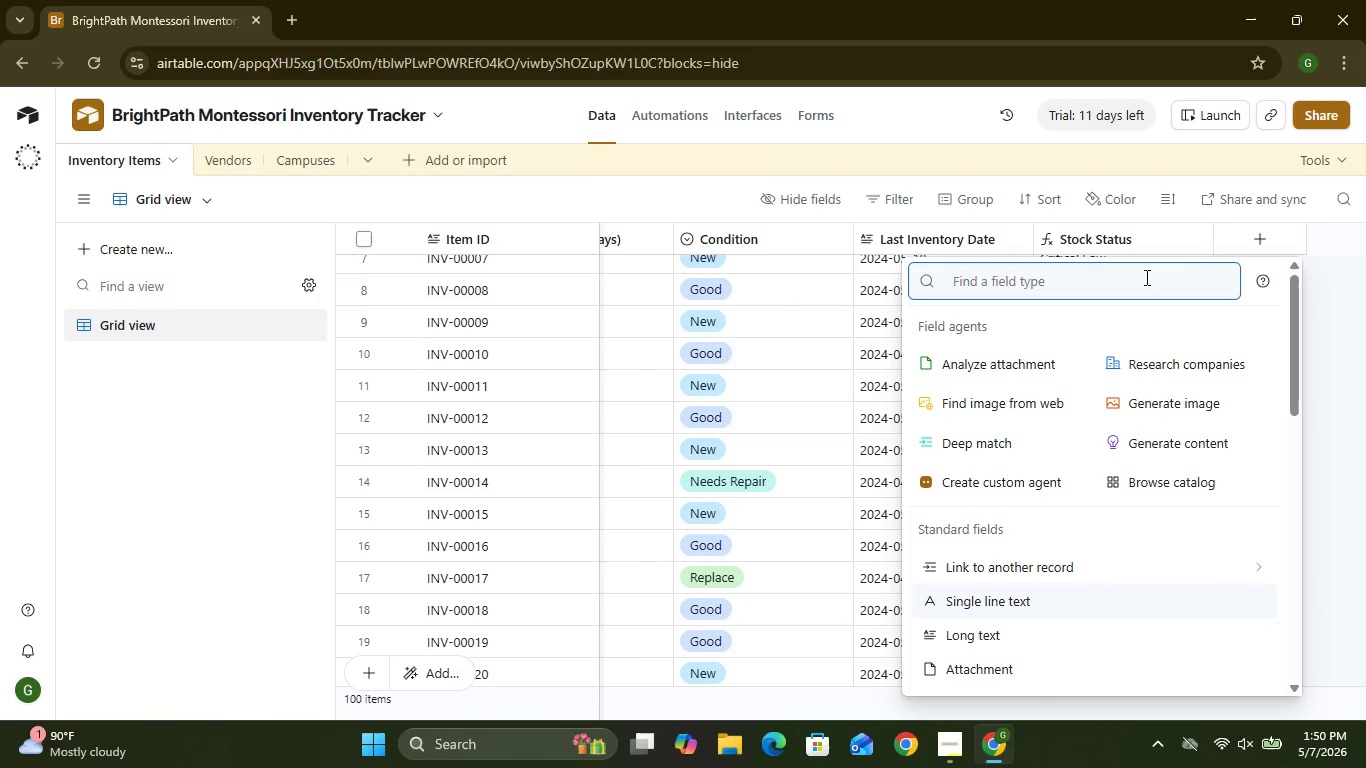 
mouse_move([955, 591])
 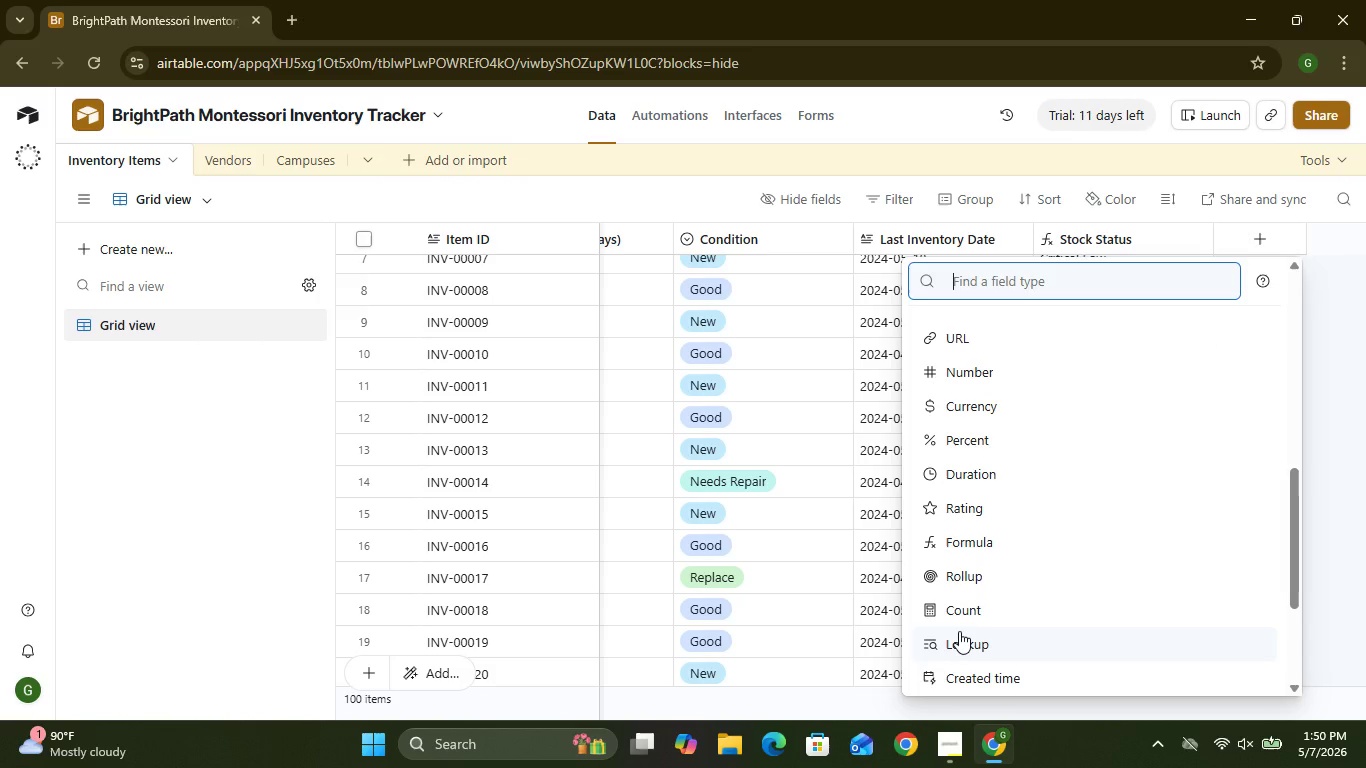 
left_click([961, 534])
 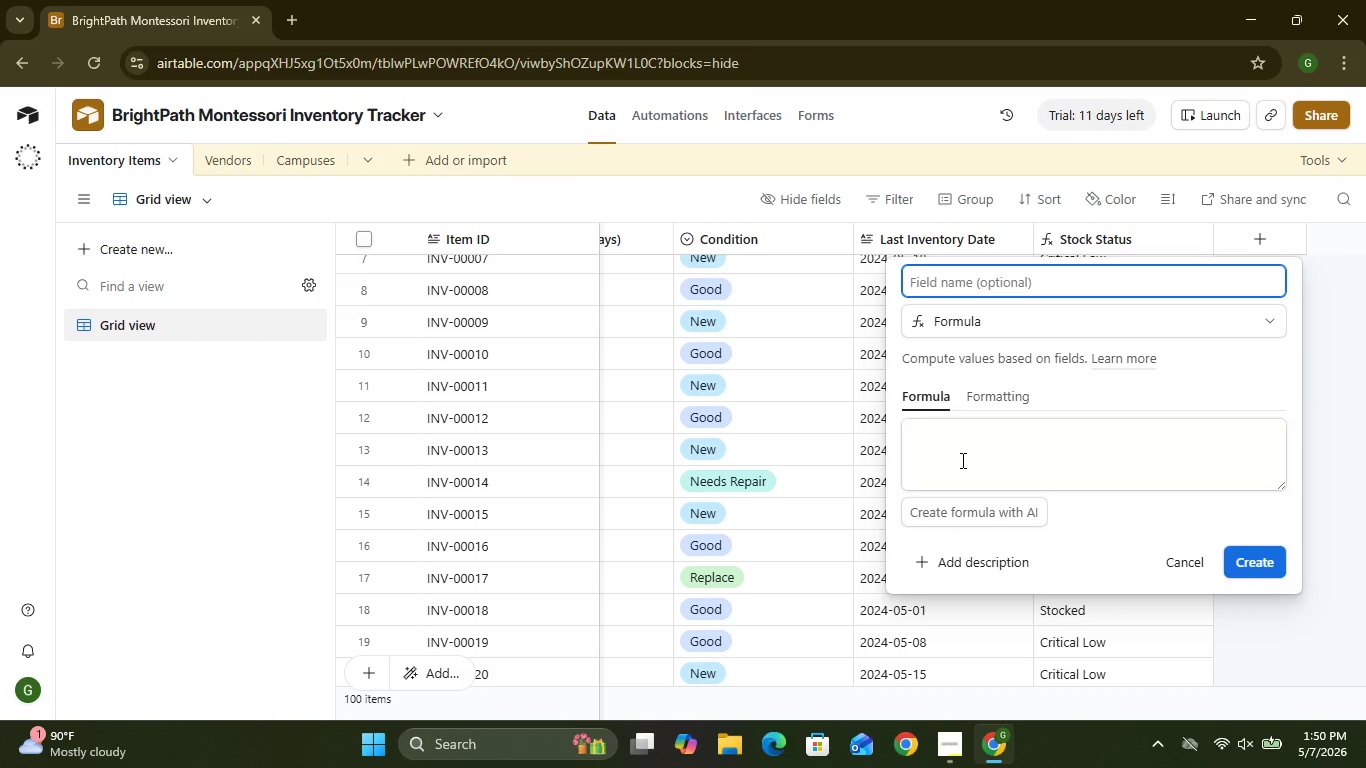 
left_click([961, 460])
 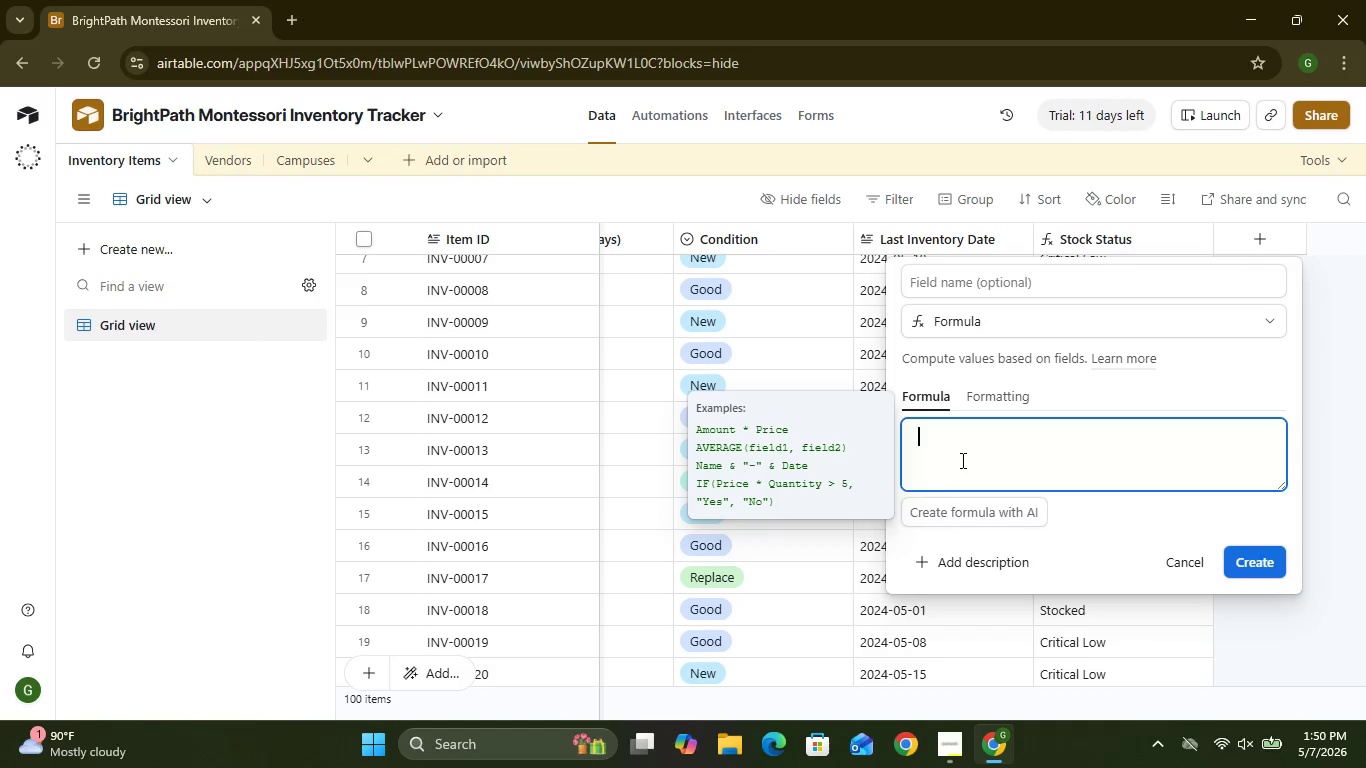 
key(Shift+BracketLeft)
 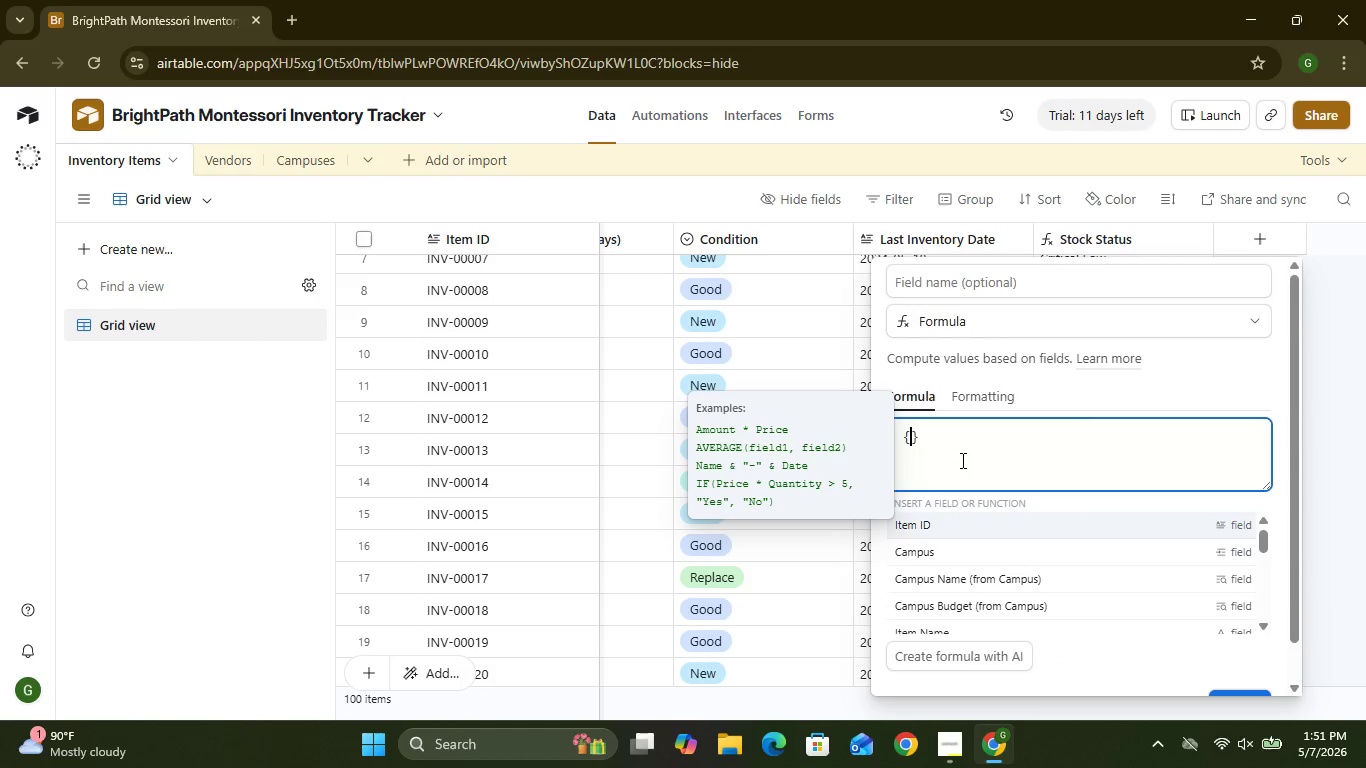 
wait(5.97)
 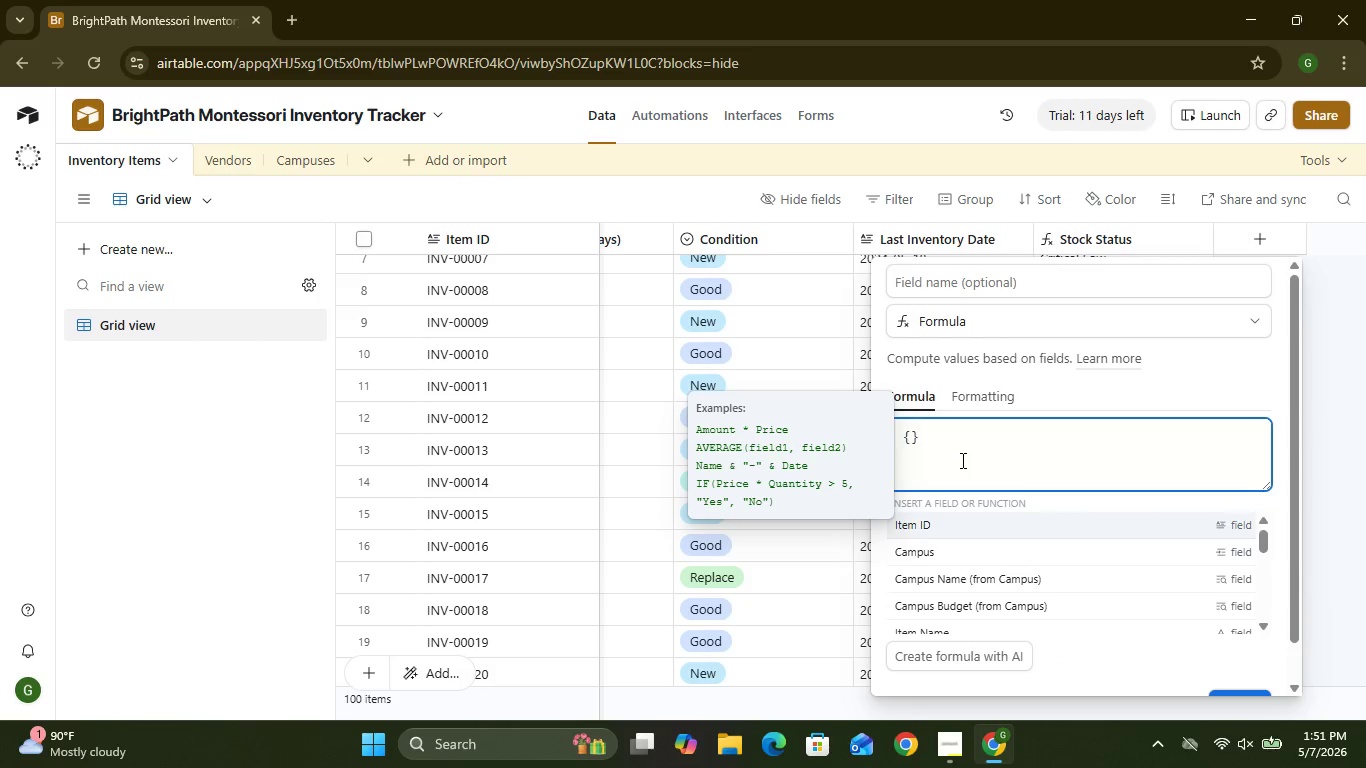 
type(Current Quantity)
 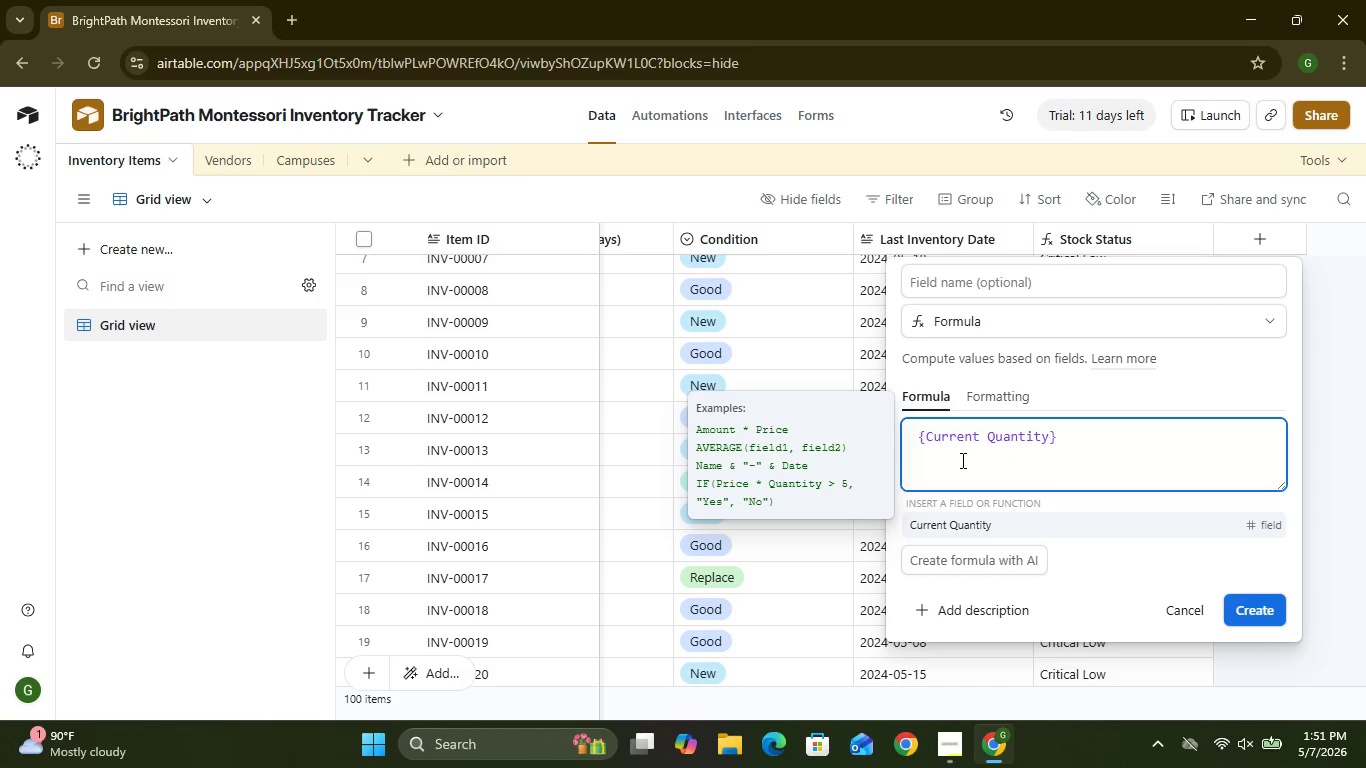 
left_click([1073, 437])
 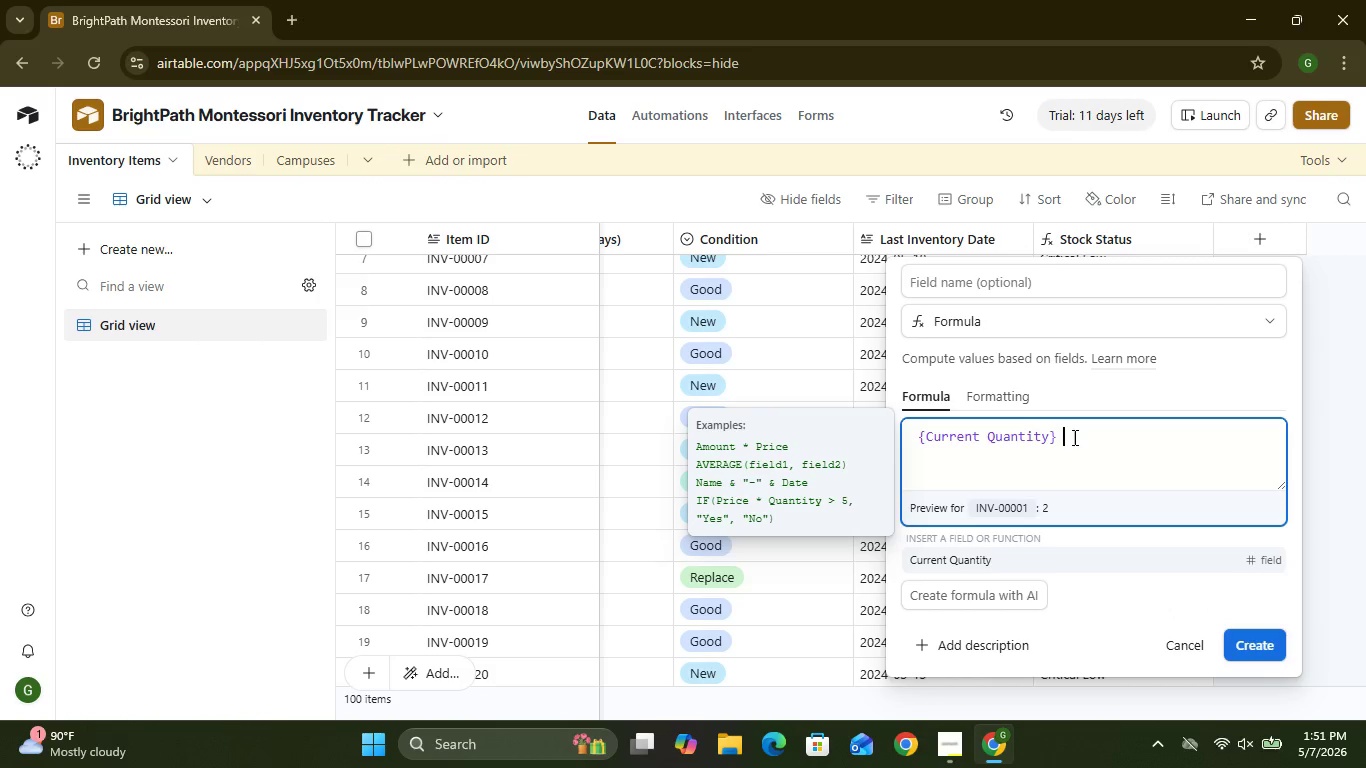 
type( * {Unit Cost)
 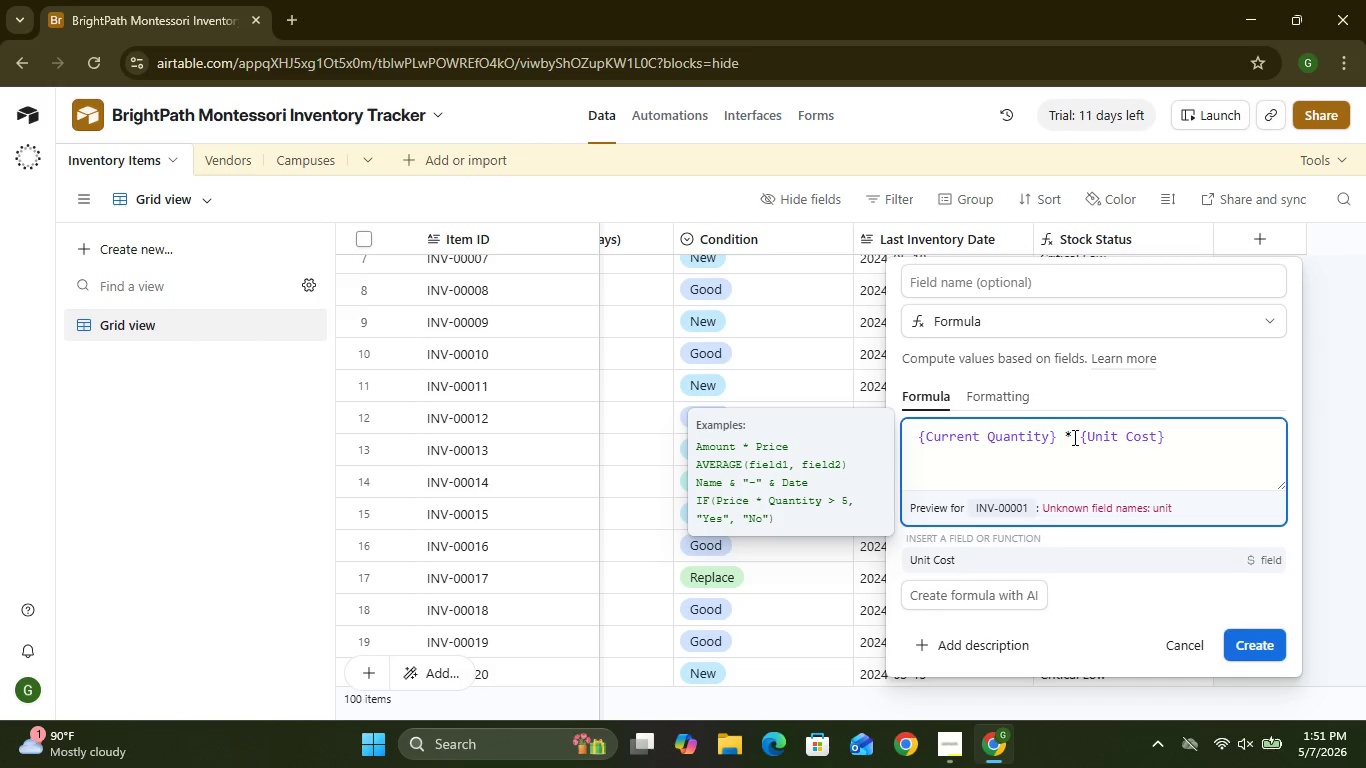 
left_click([1005, 387])
 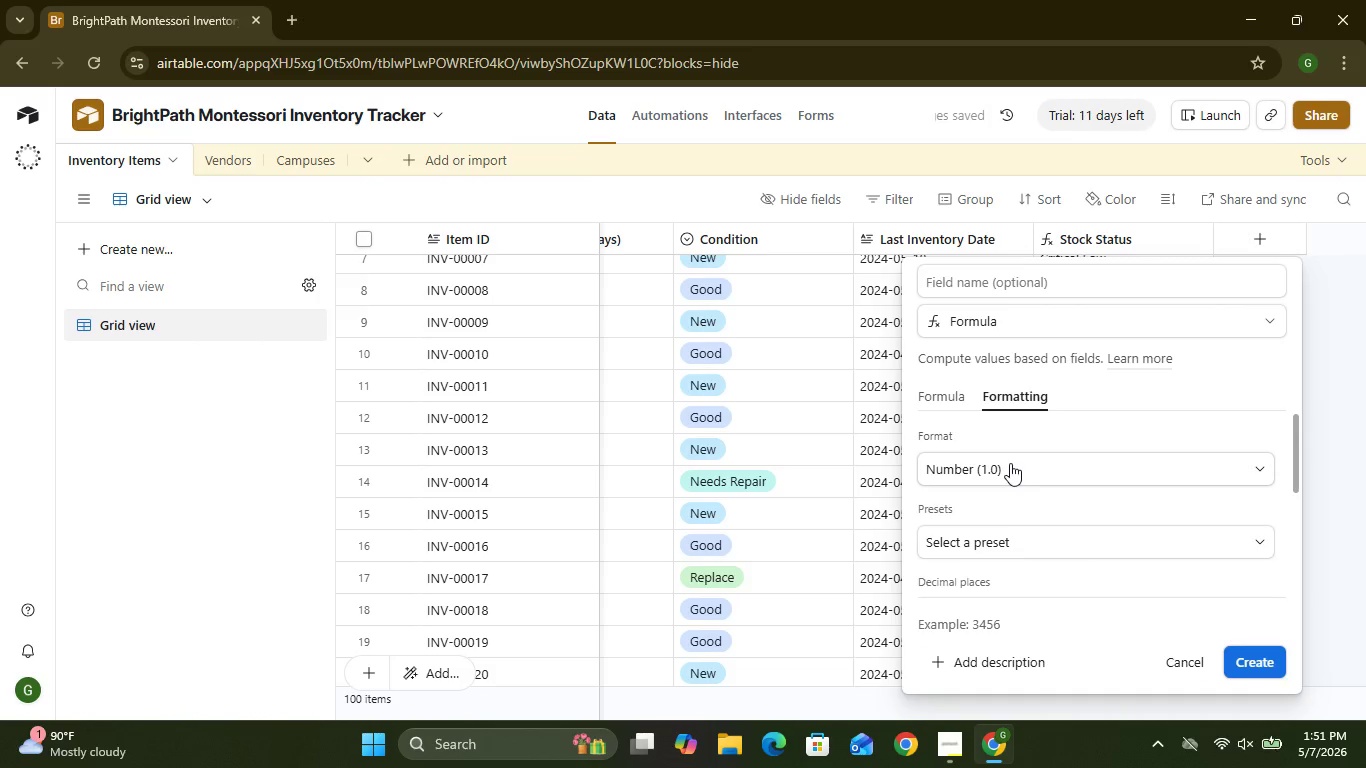 
left_click([1010, 472])
 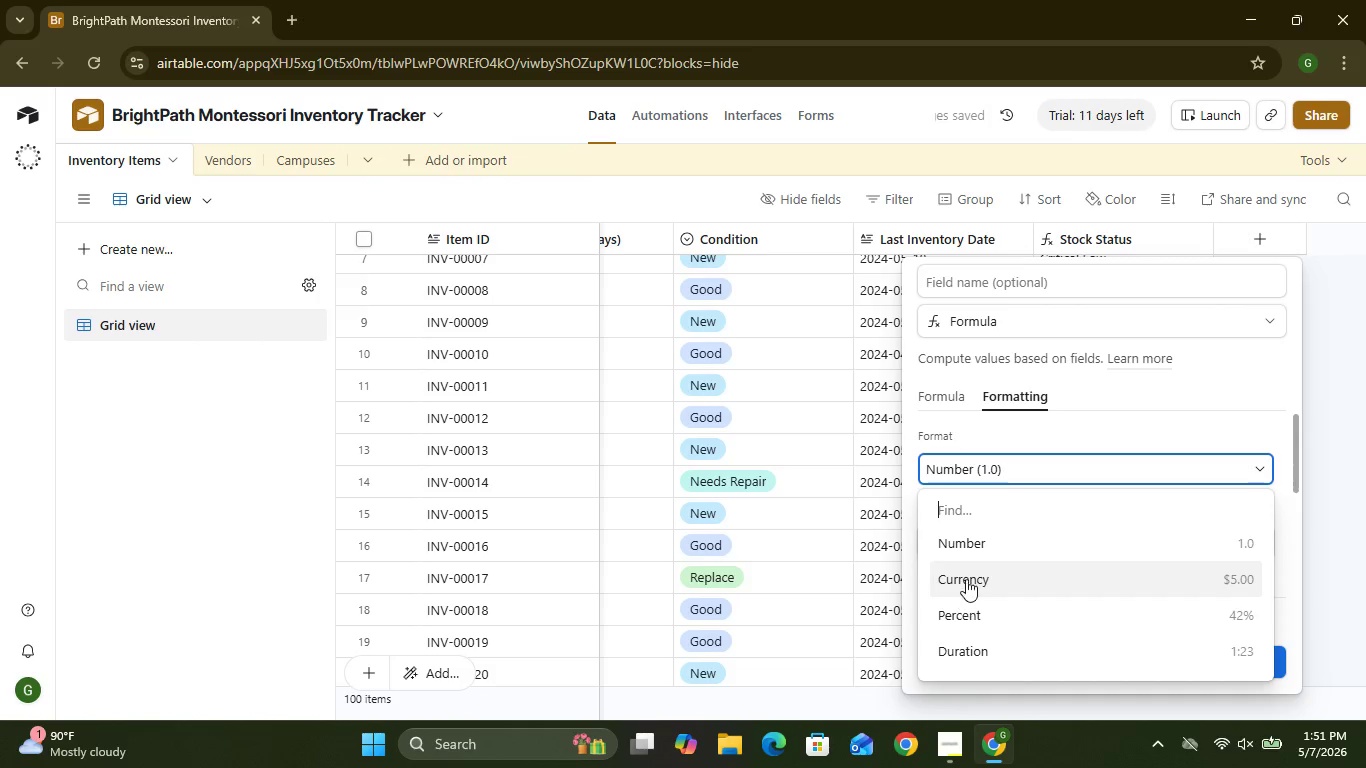 
left_click([966, 579])
 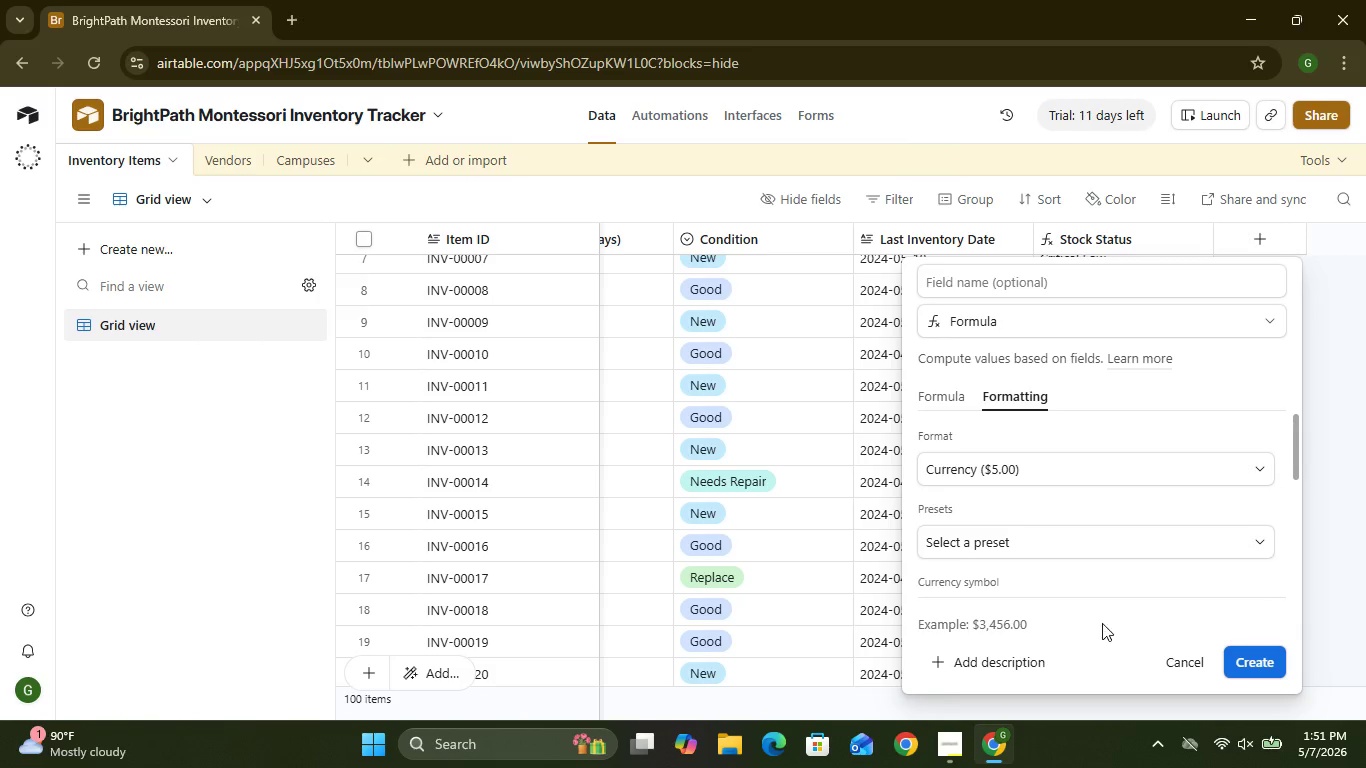 
left_click([1254, 665])
 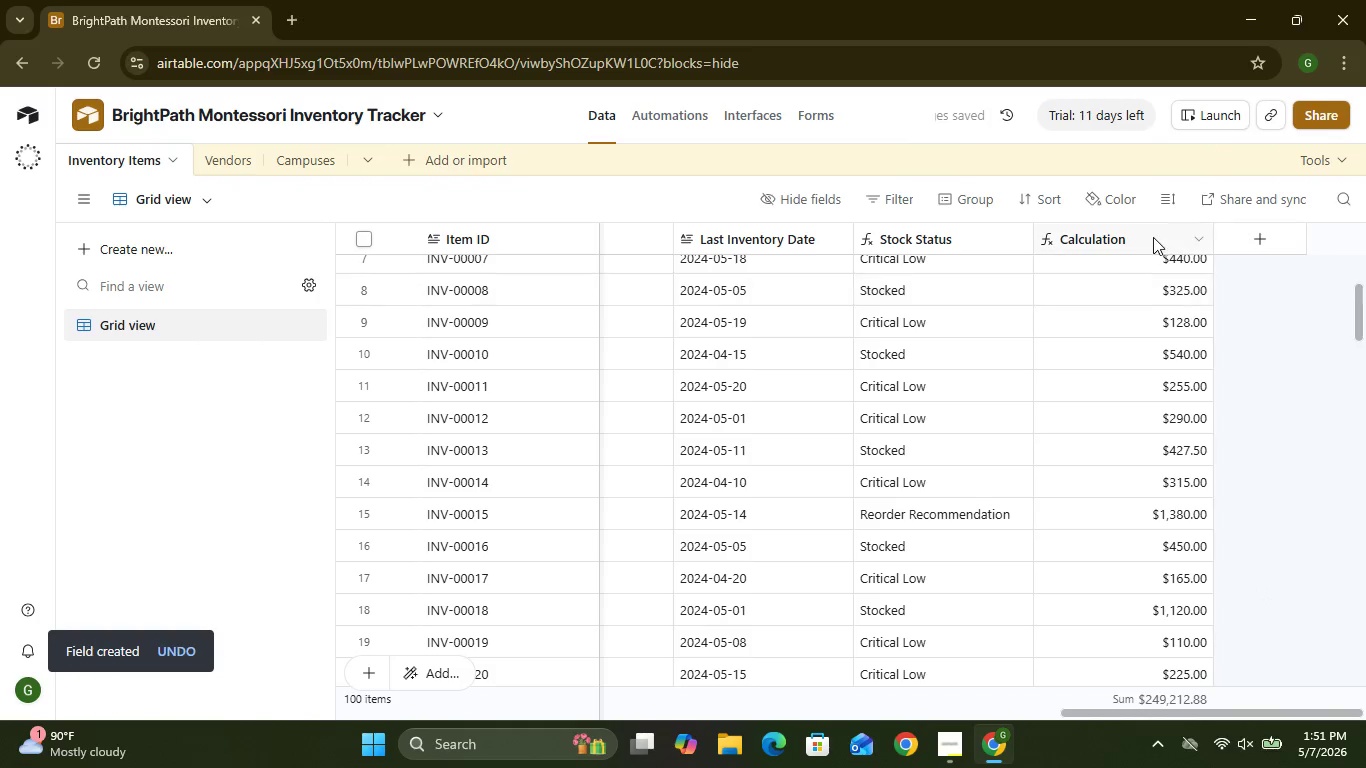 
left_click([1204, 240])
 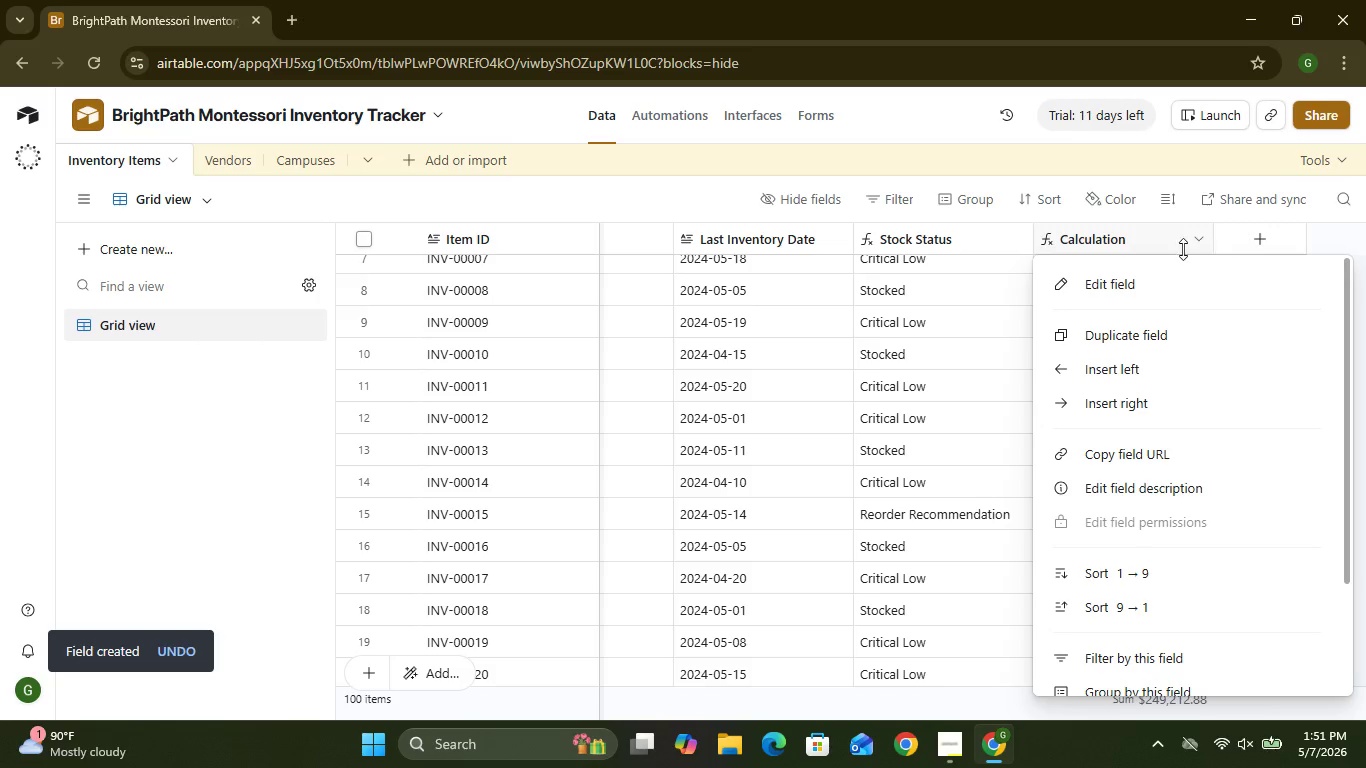 
left_click([1126, 291])
 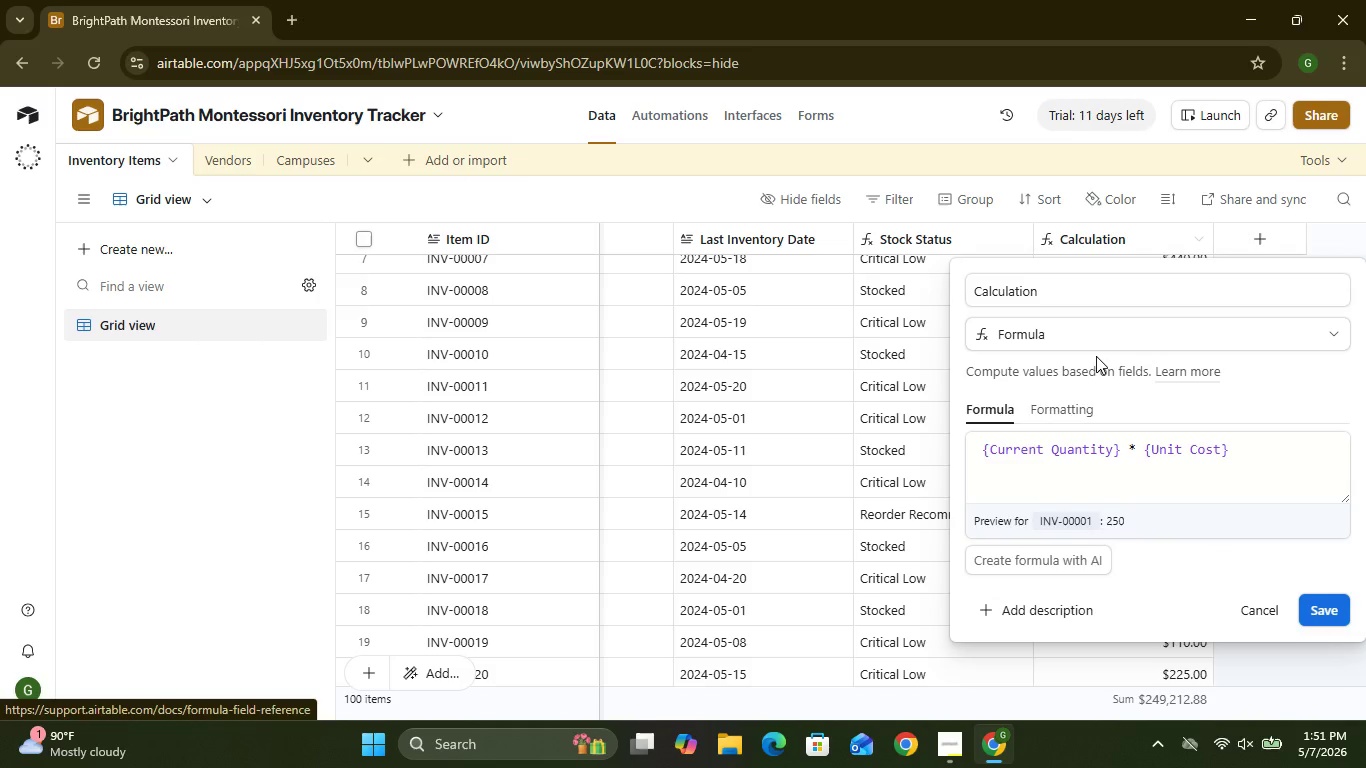 
double_click([1059, 290])
 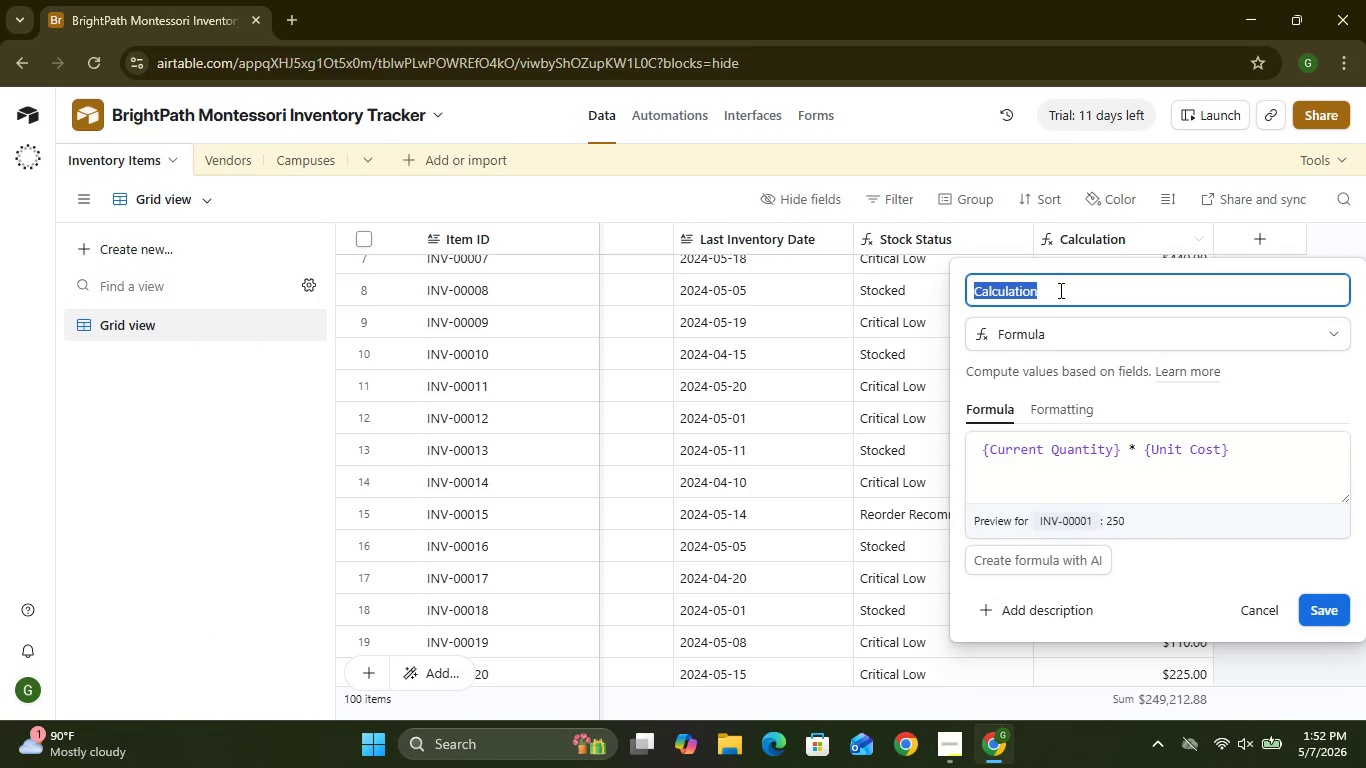 
type(Inventory Values)
 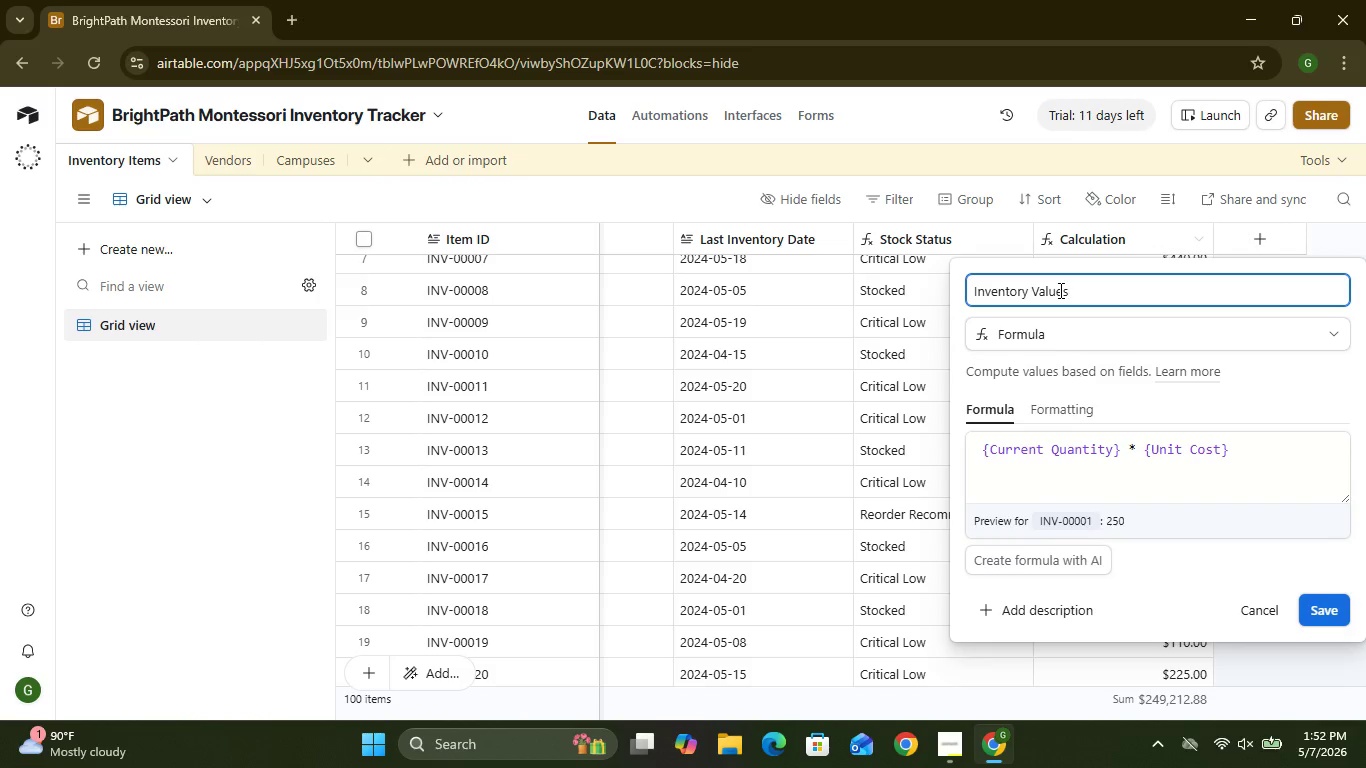 
left_click([1336, 619])
 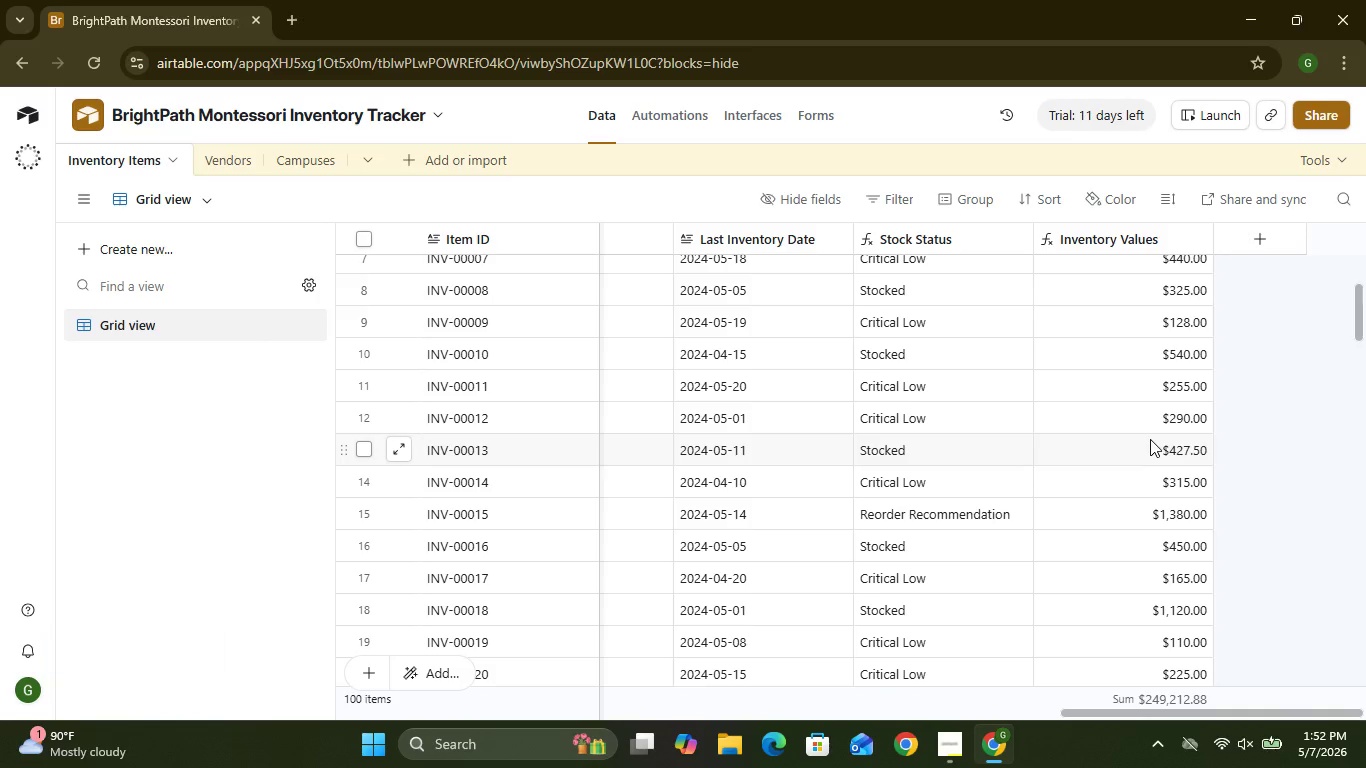 
wait(15.05)
 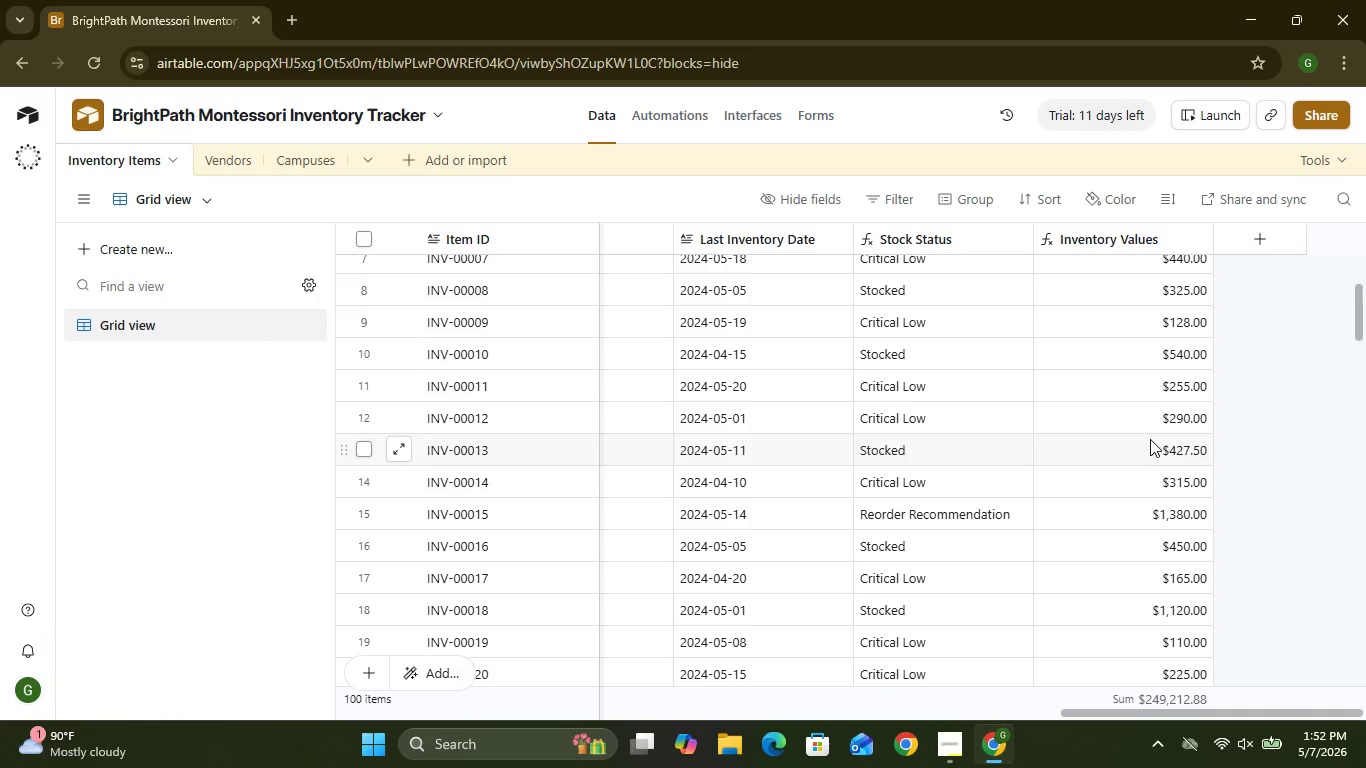 
left_click([1278, 233])
 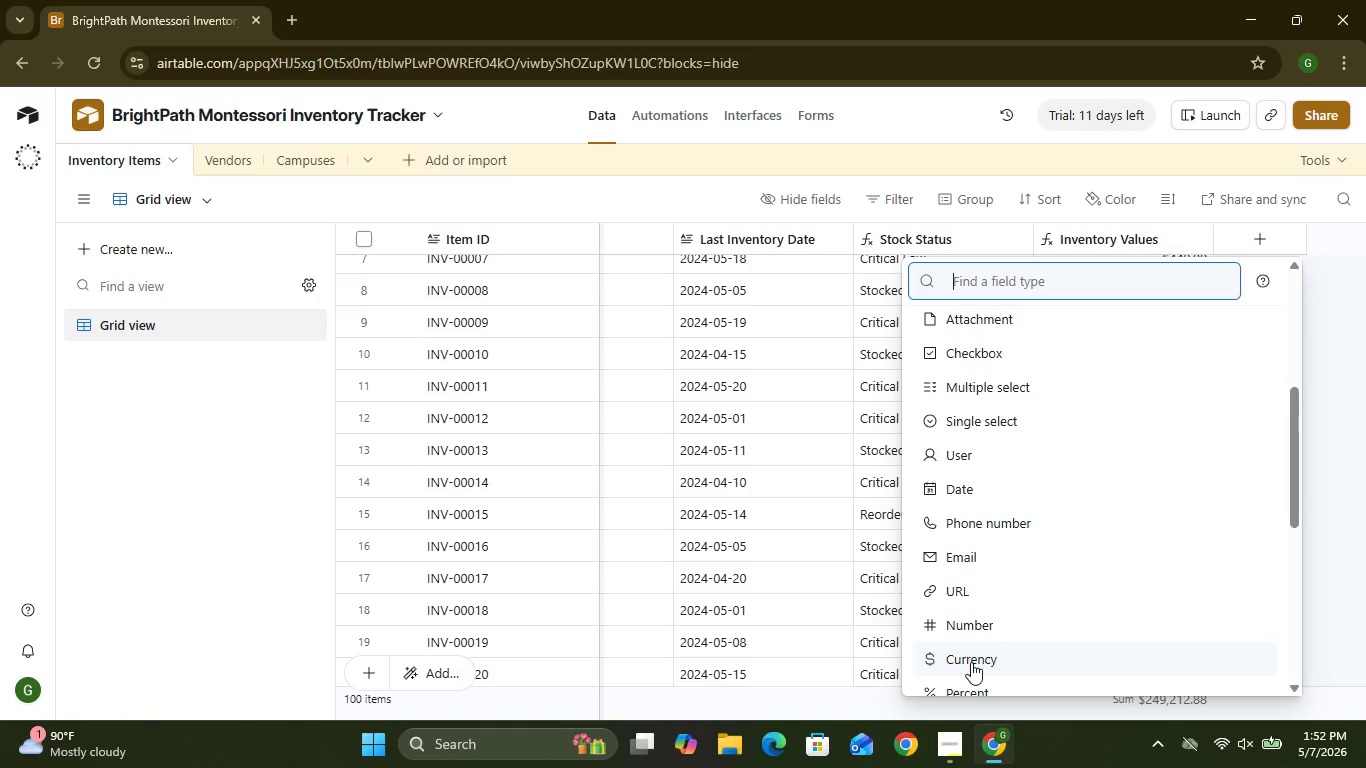 
wait(7.88)
 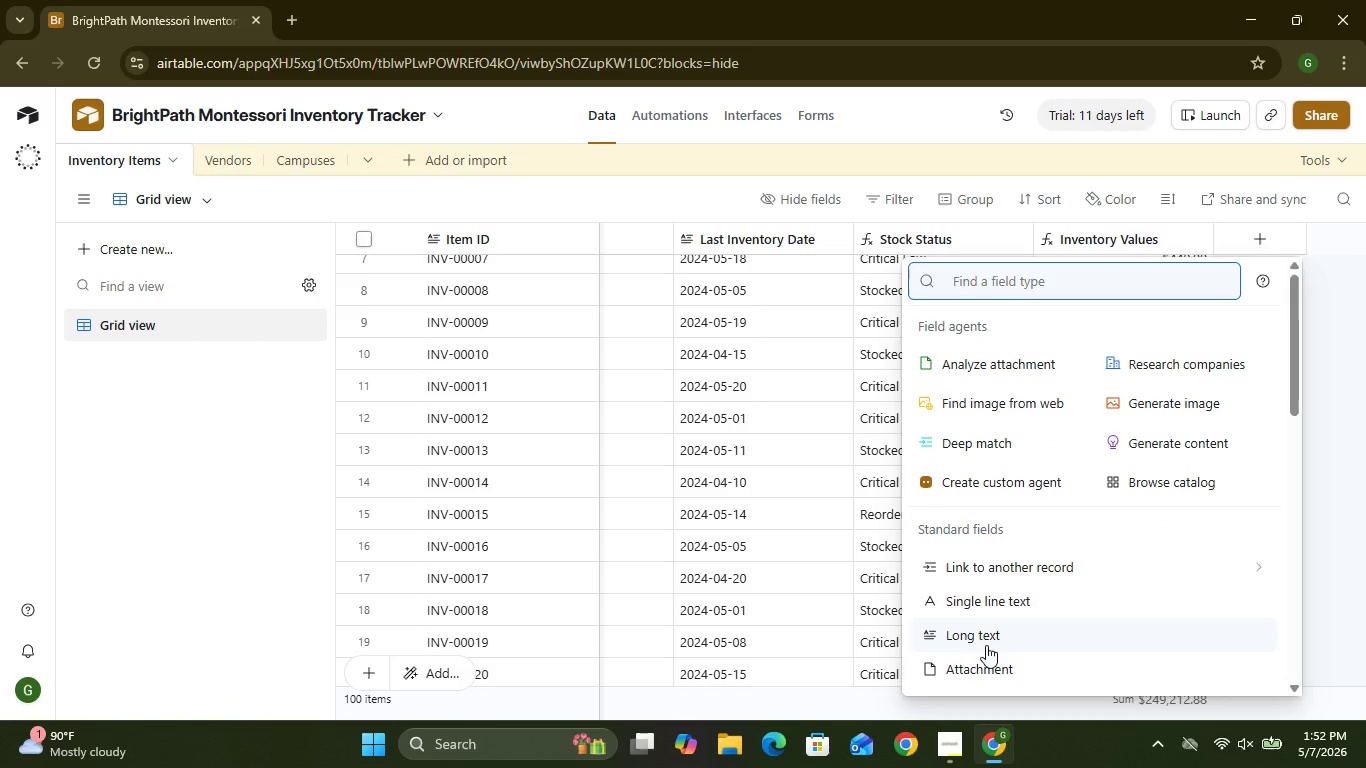 
left_click([966, 652])
 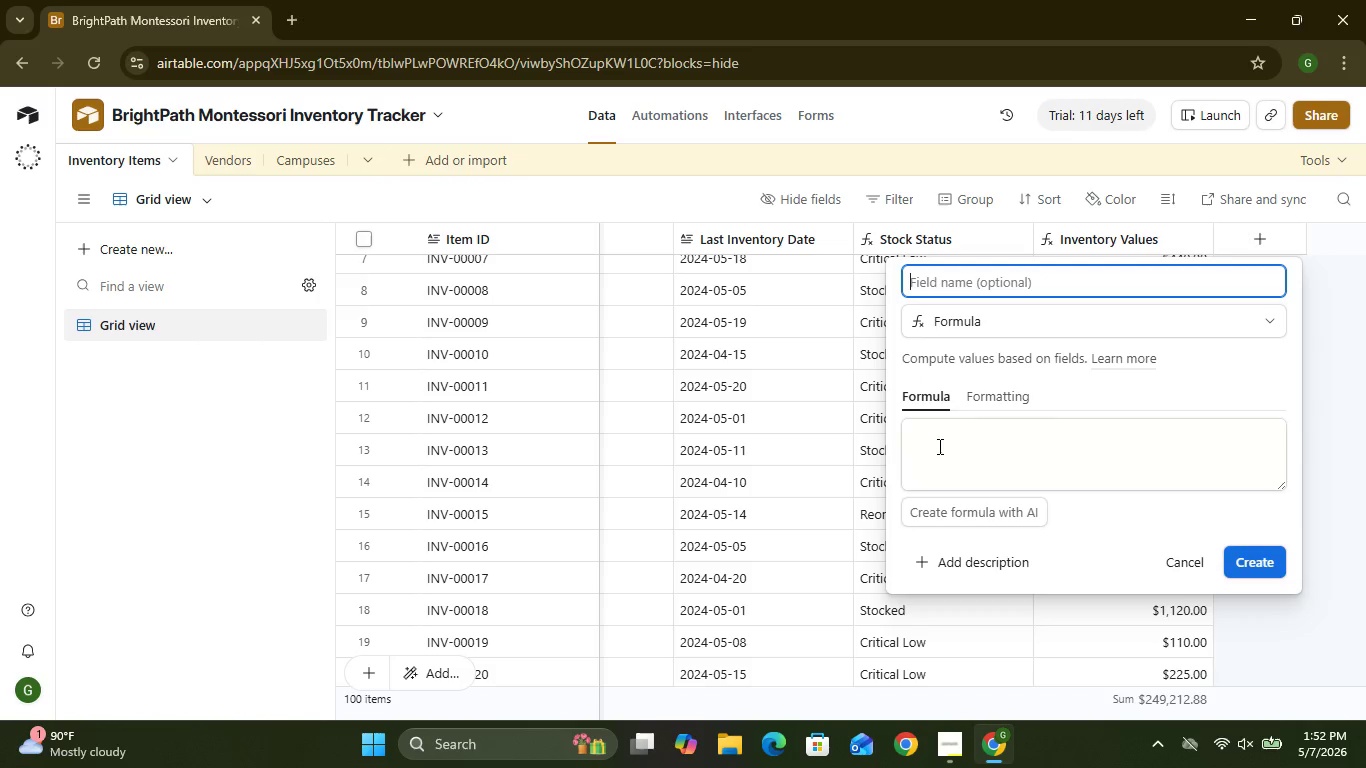 
wait(10.91)
 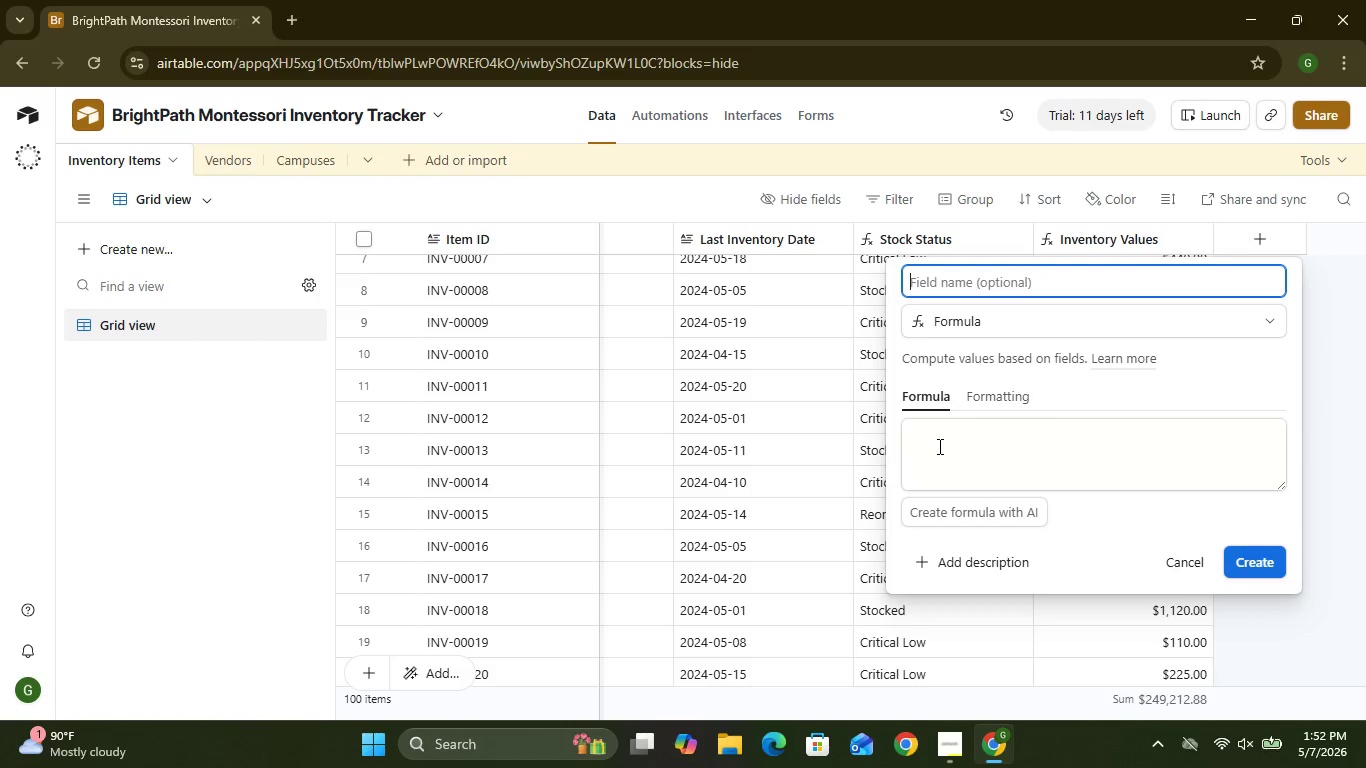 
type(Estimated )
 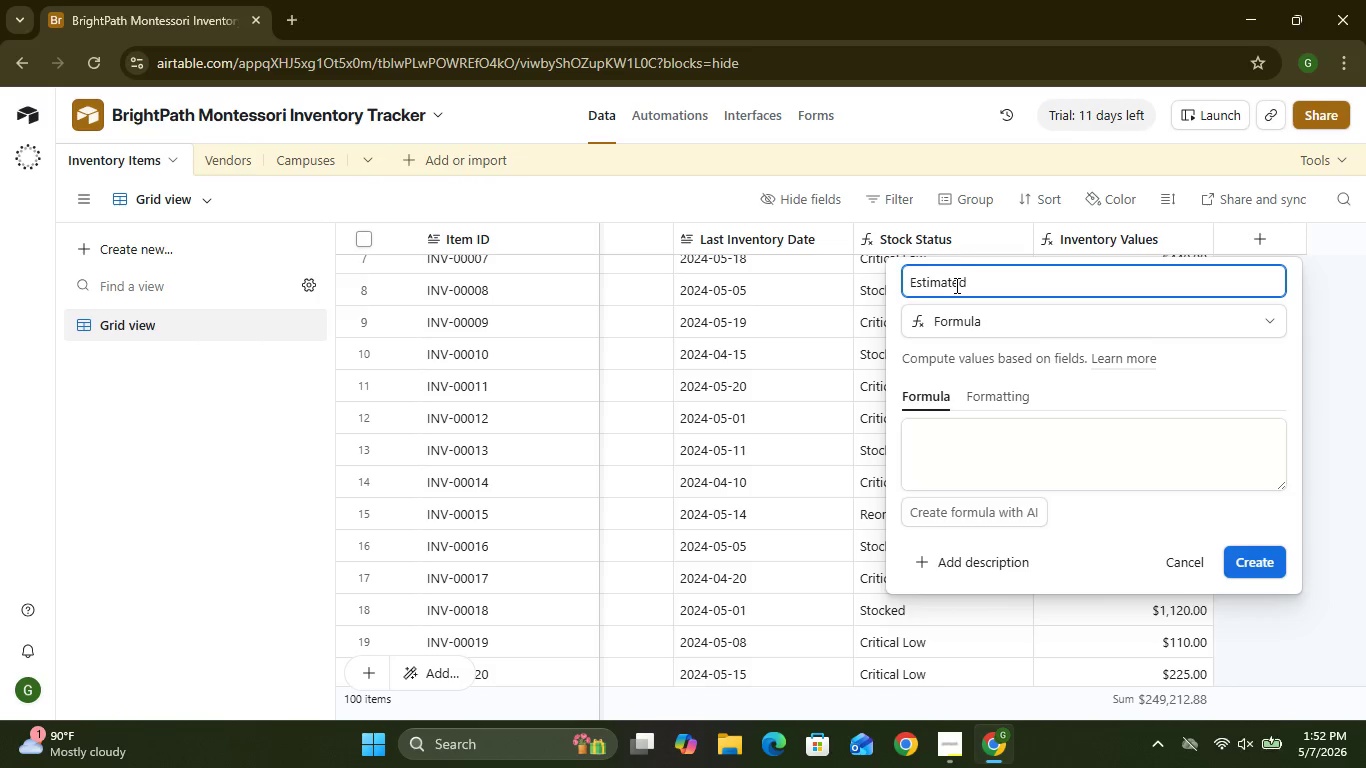 
type(Dat)
key(Backspace)
type(y)
 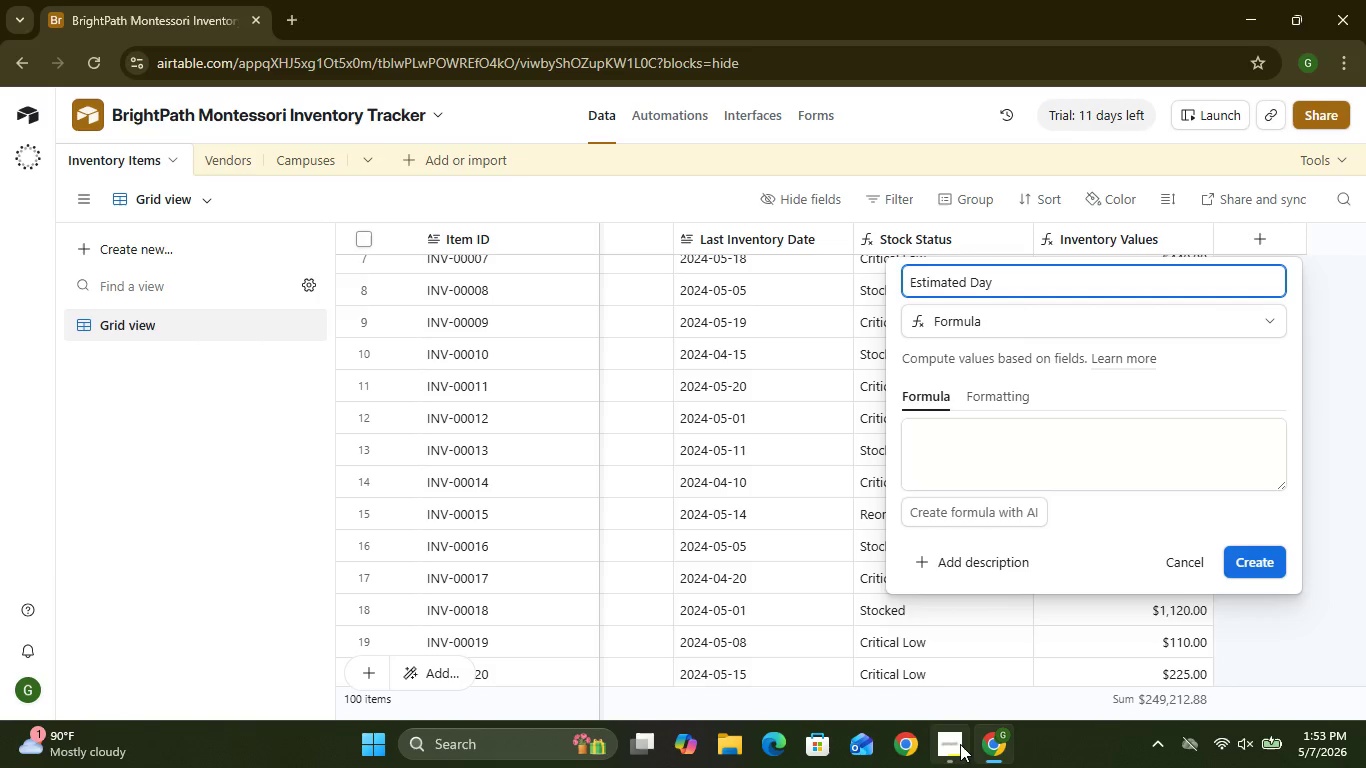 
left_click([958, 745])